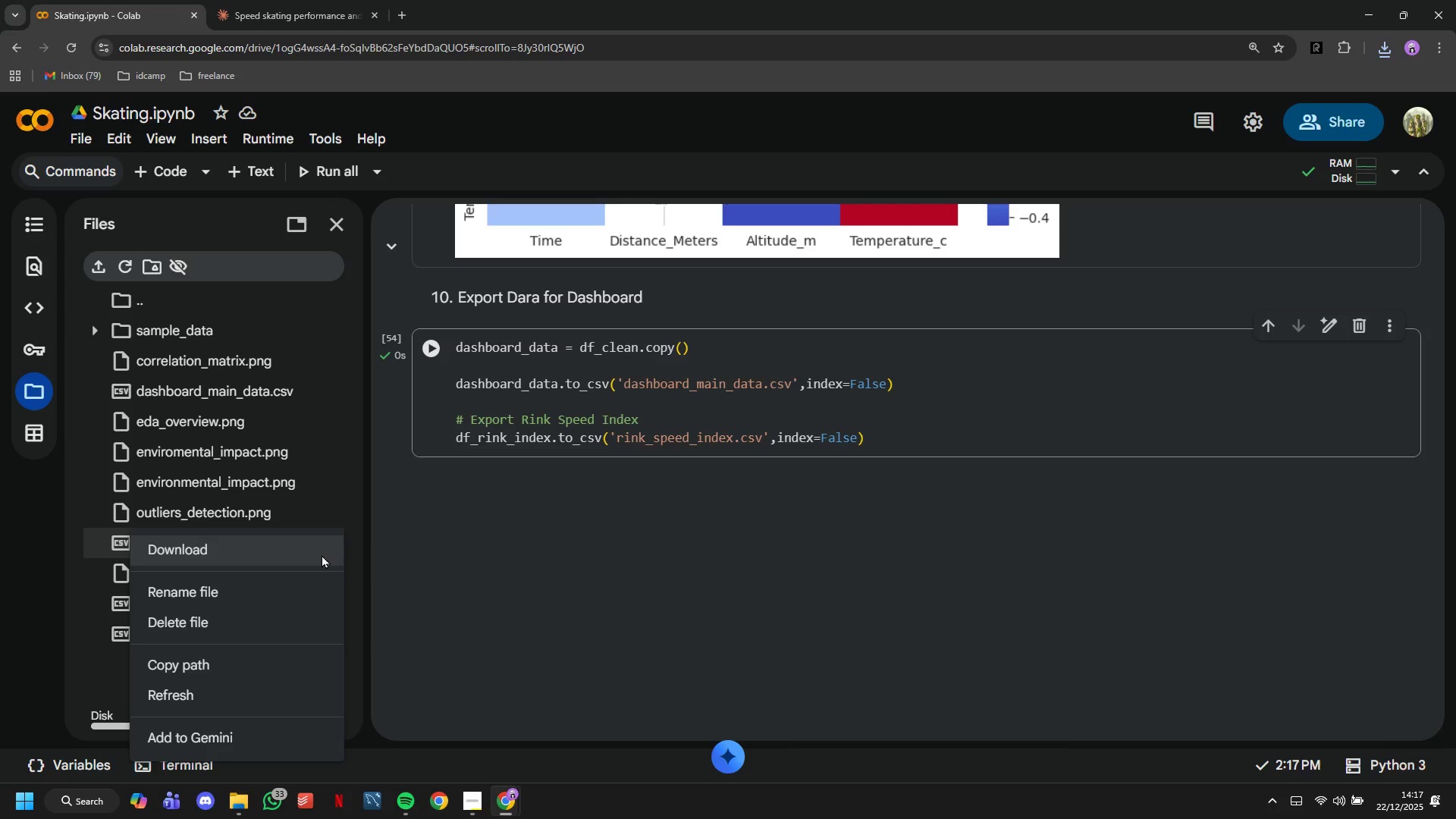 
mouse_move([336, 571])
 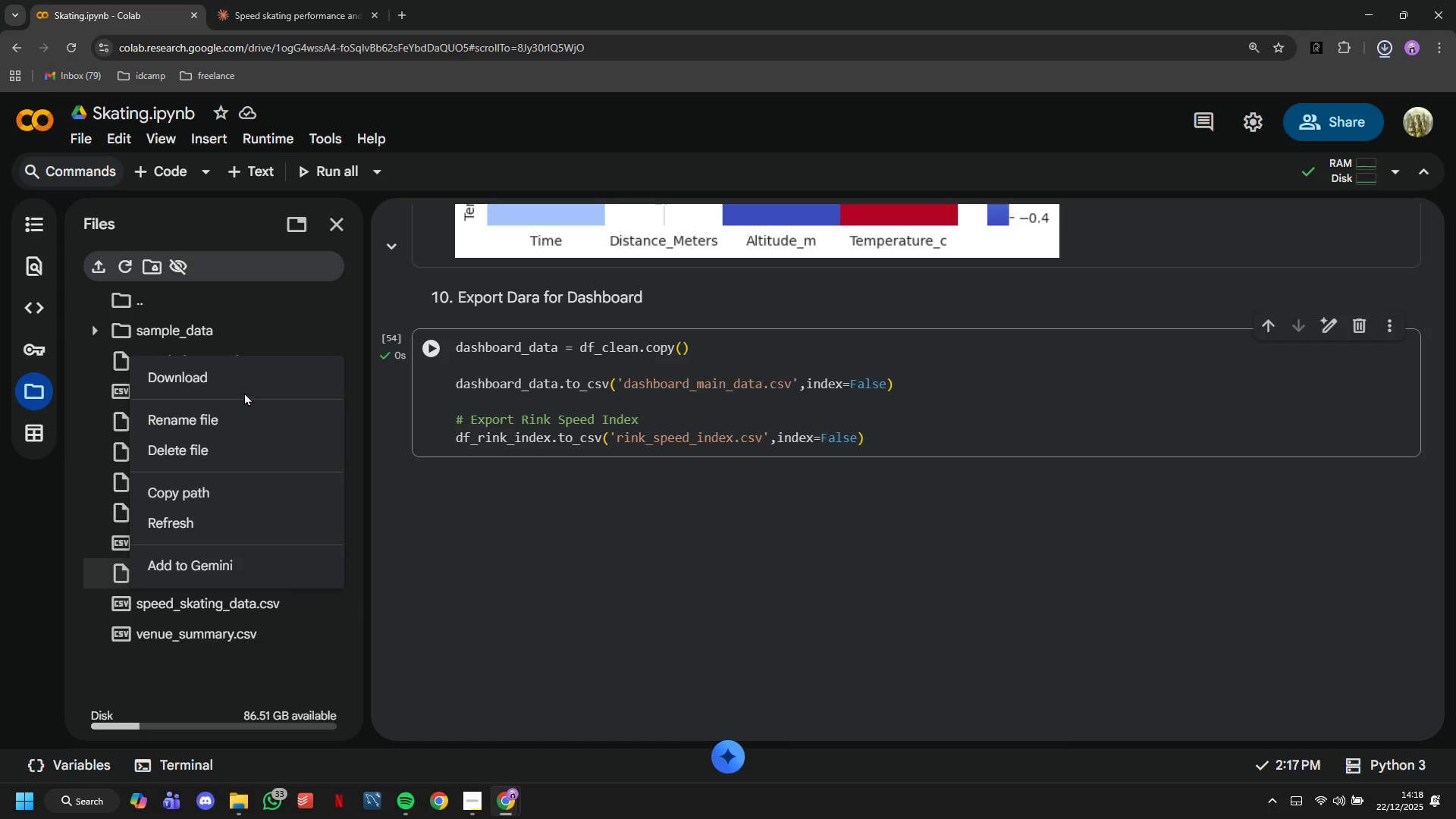 
left_click([242, 388])
 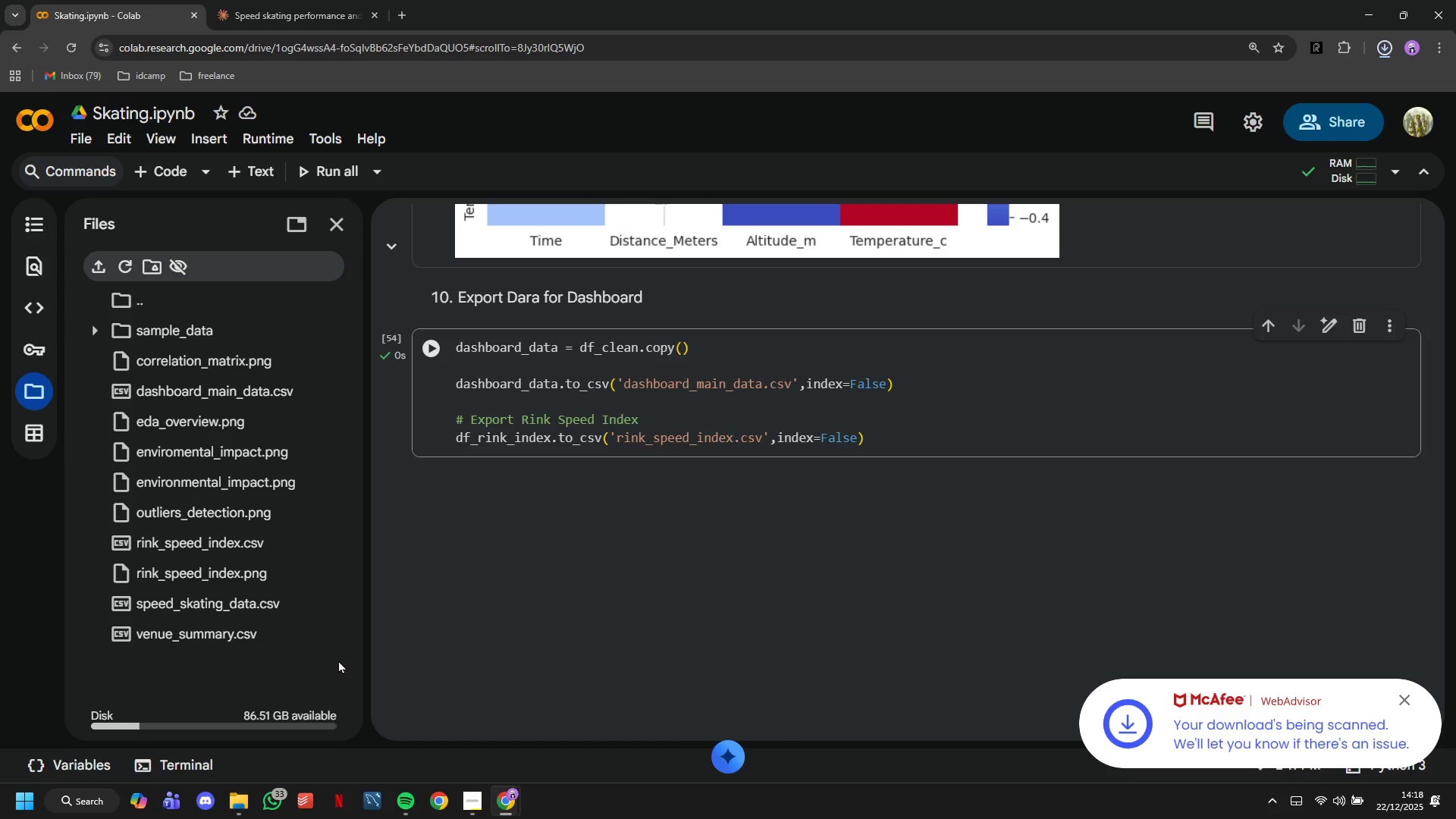 
wait(5.16)
 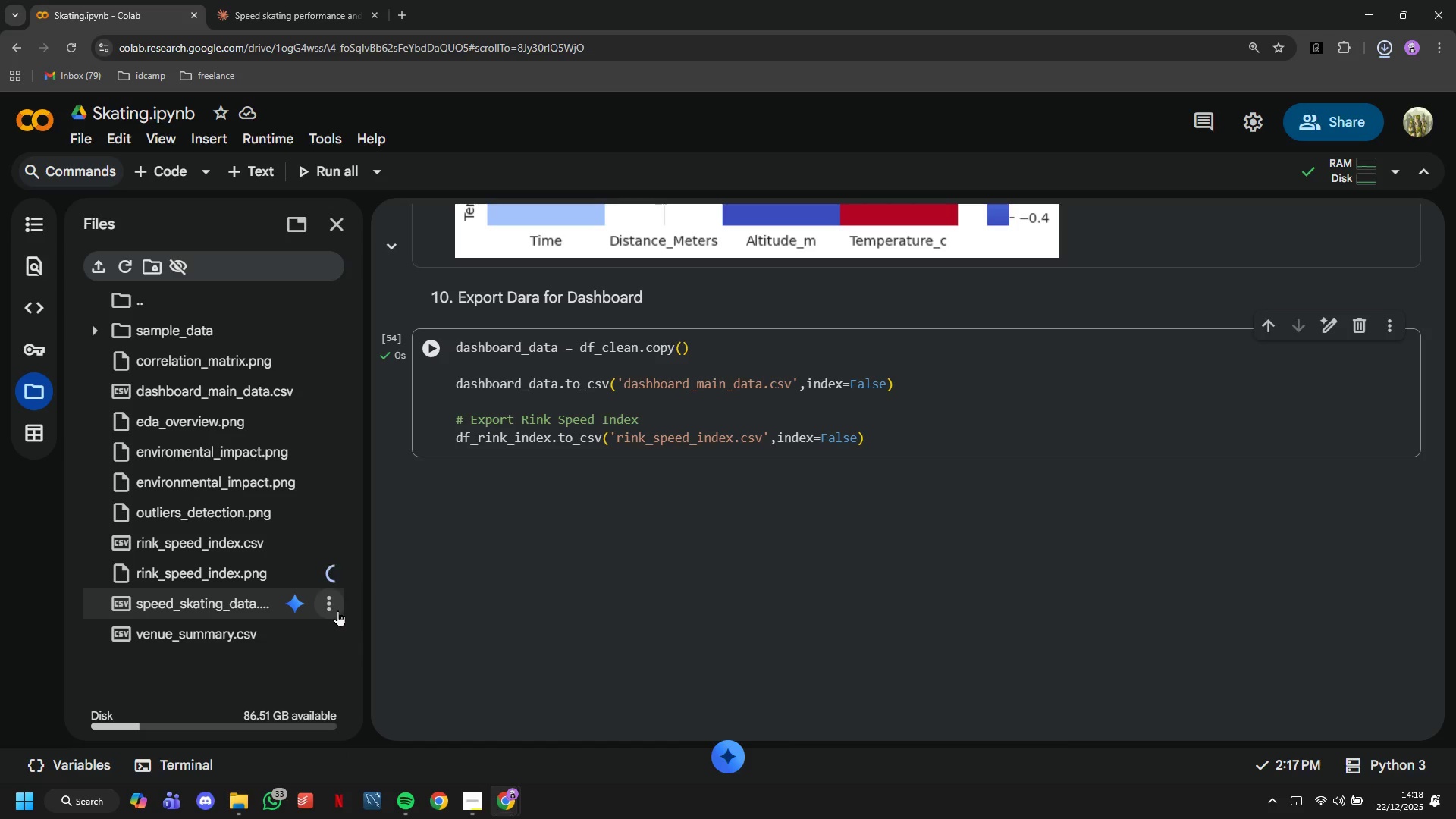 
left_click([331, 640])
 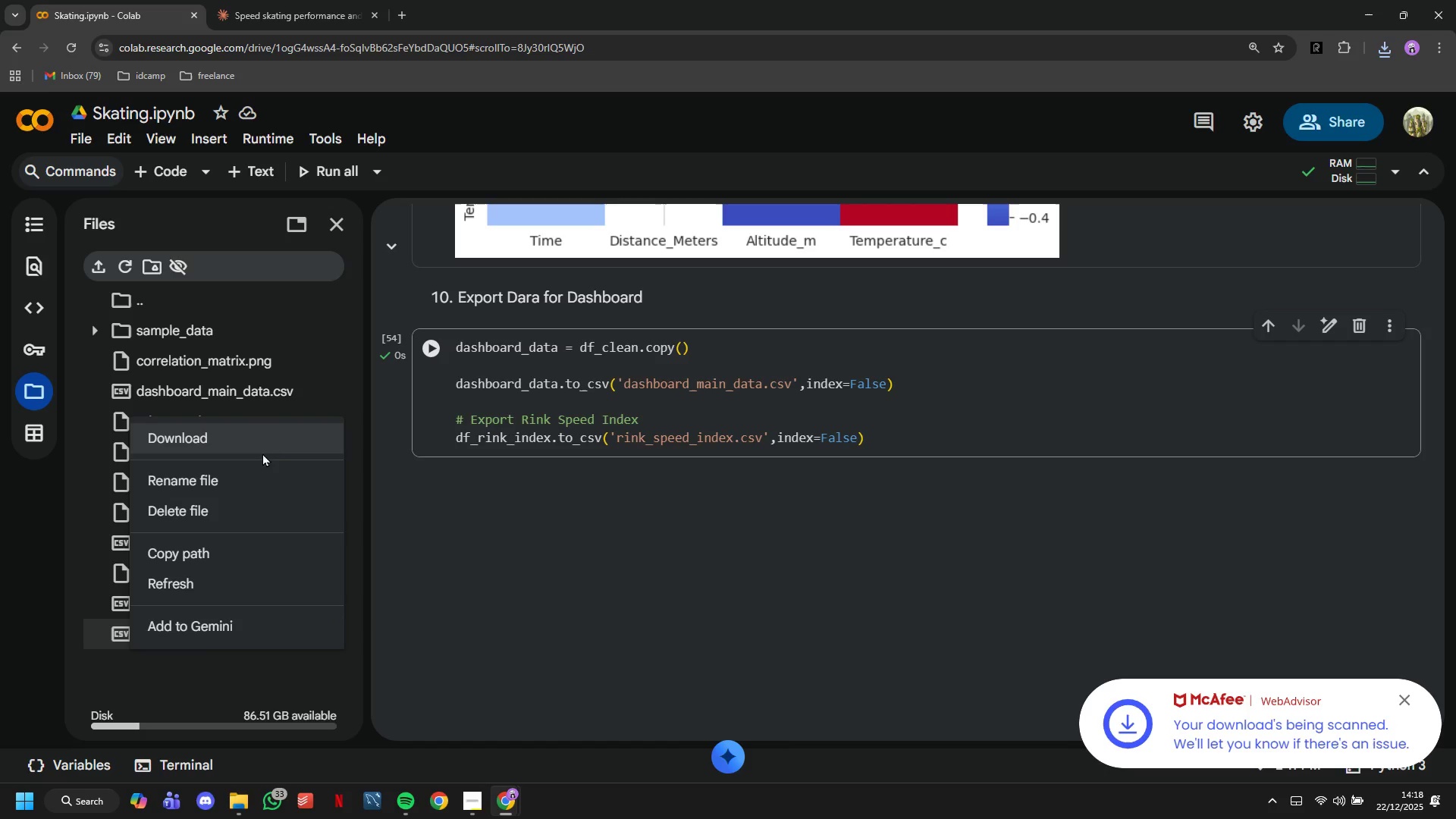 
left_click([259, 446])
 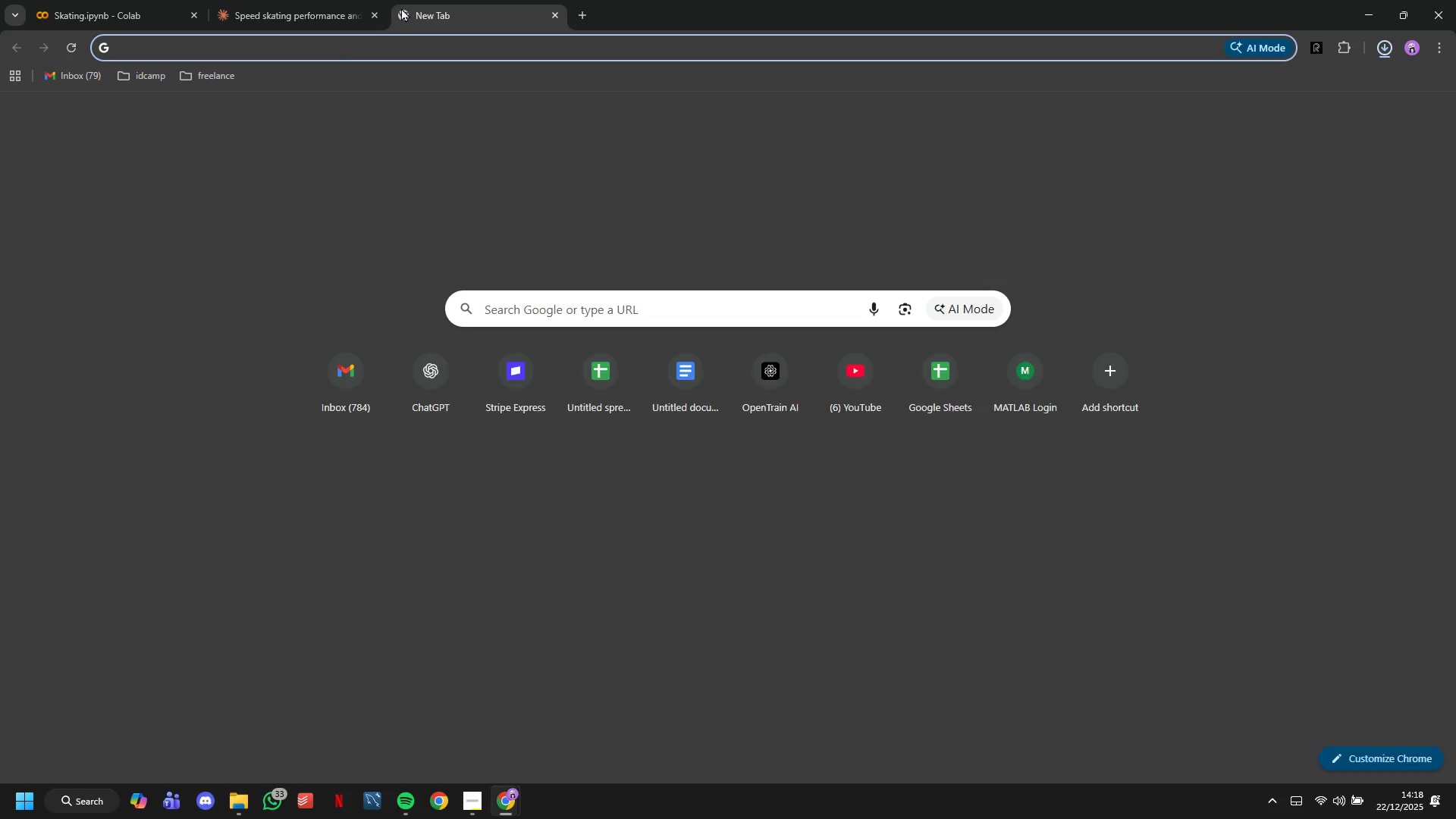 
type(spre)
 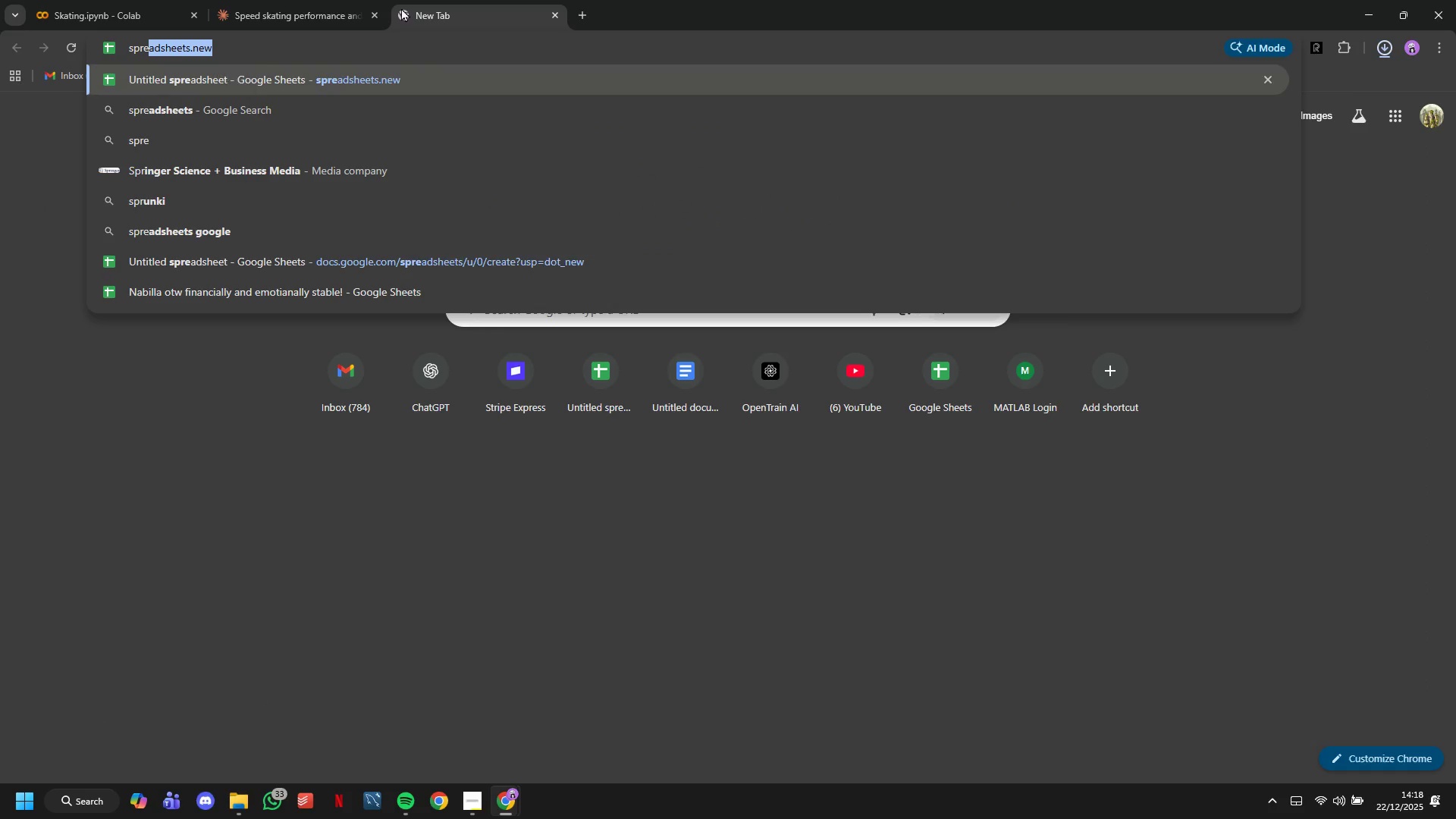 
key(Enter)
 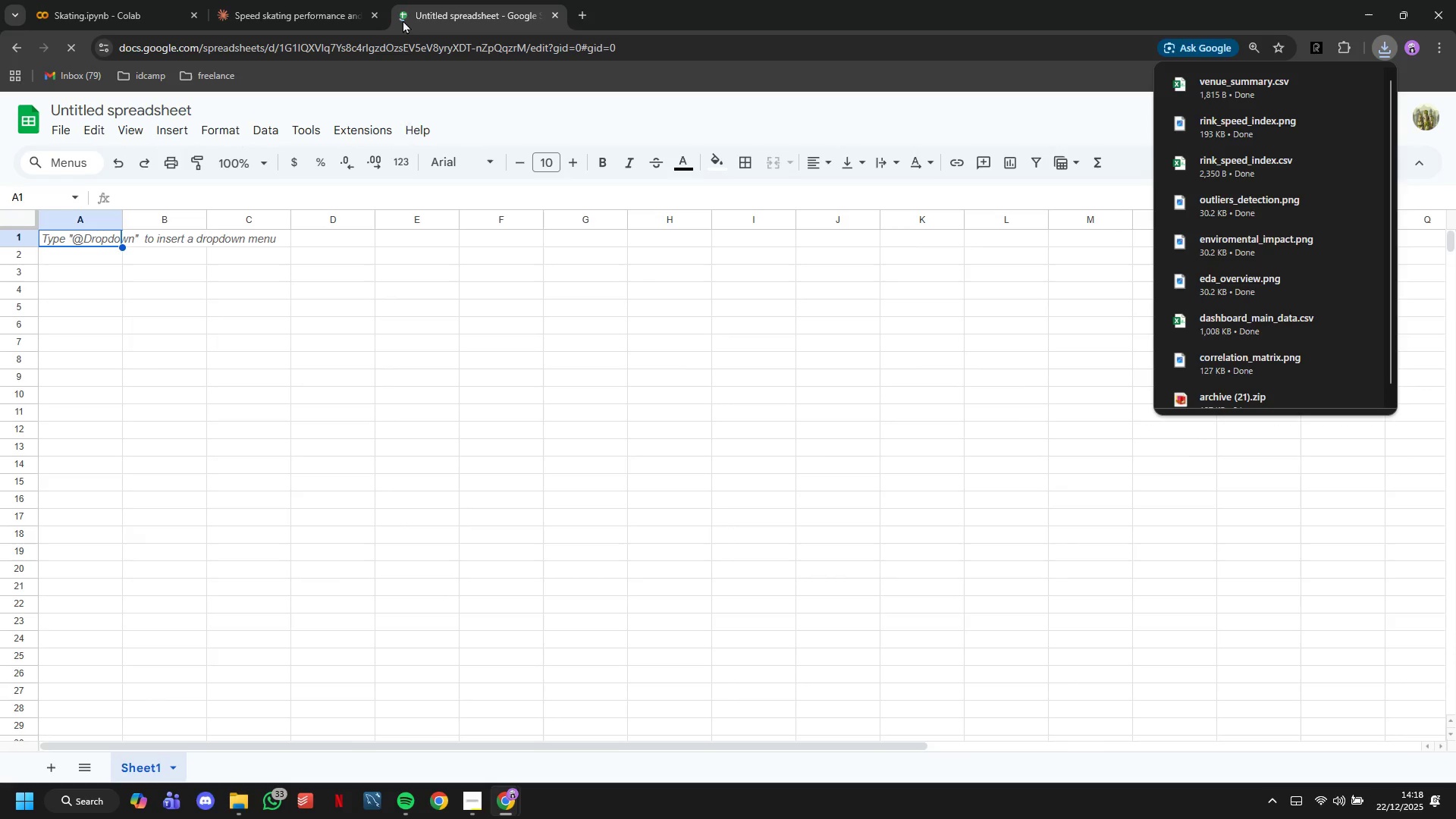 
wait(8.64)
 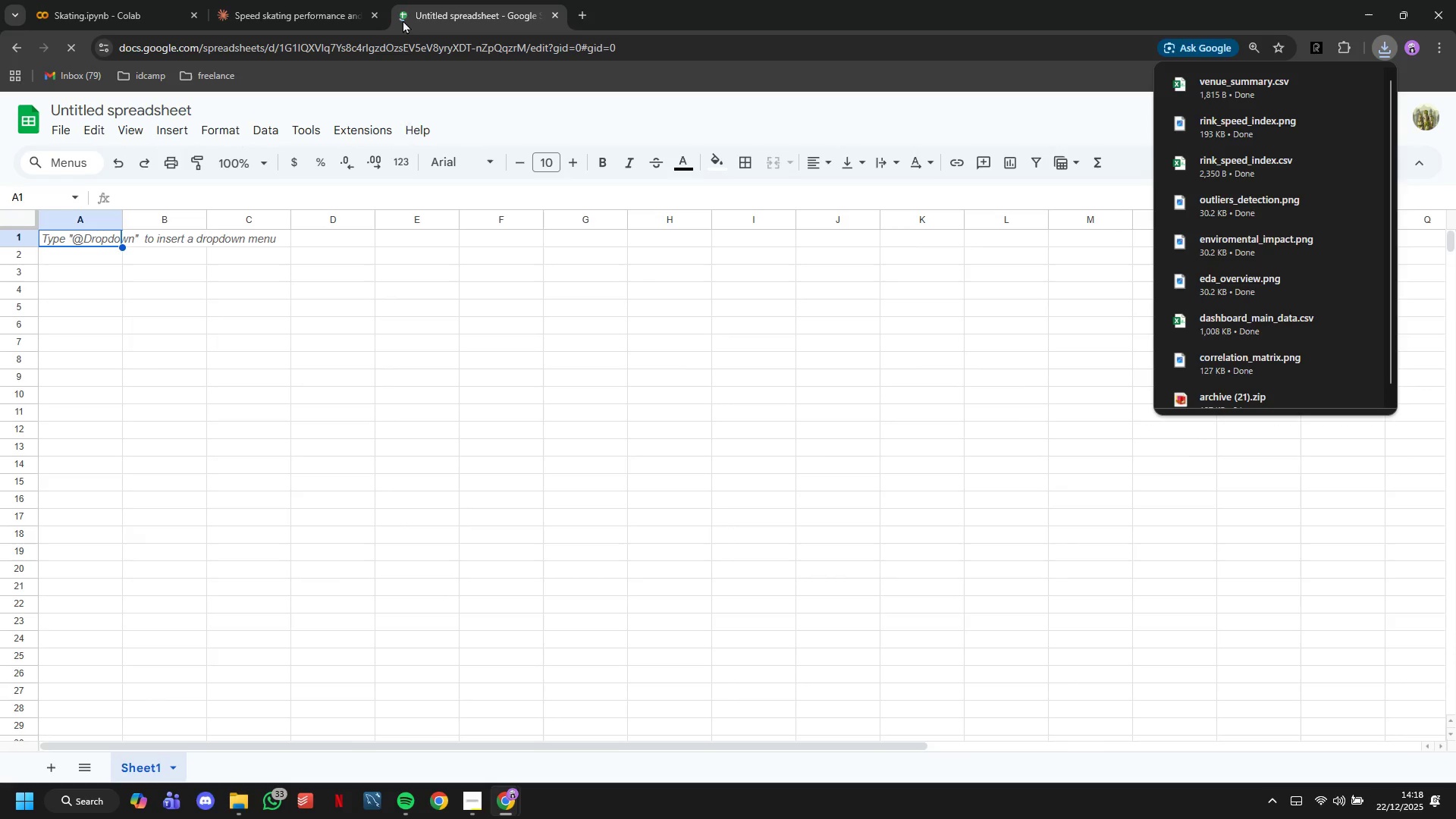 
left_click([71, 114])
 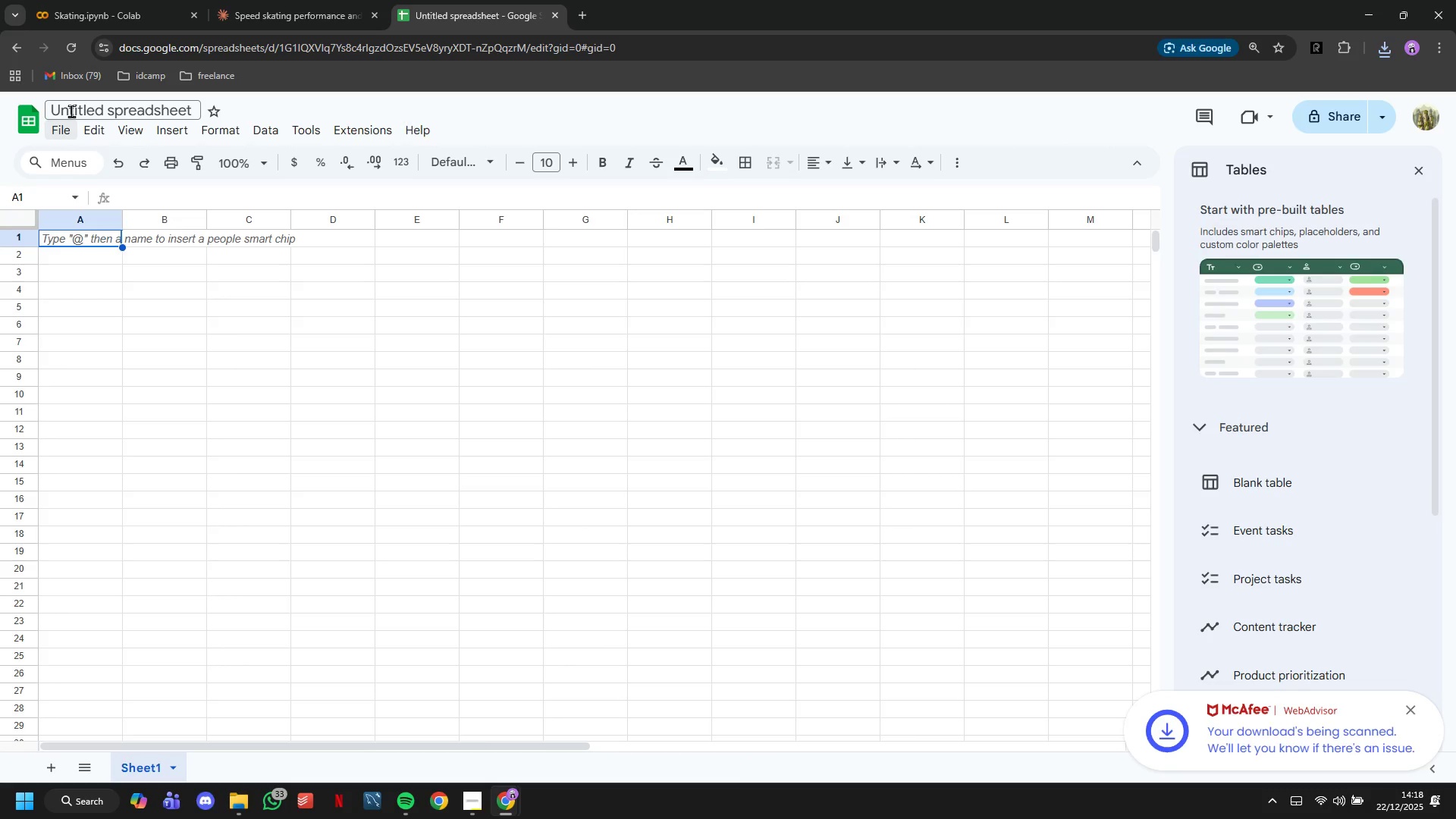 
double_click([71, 109])
 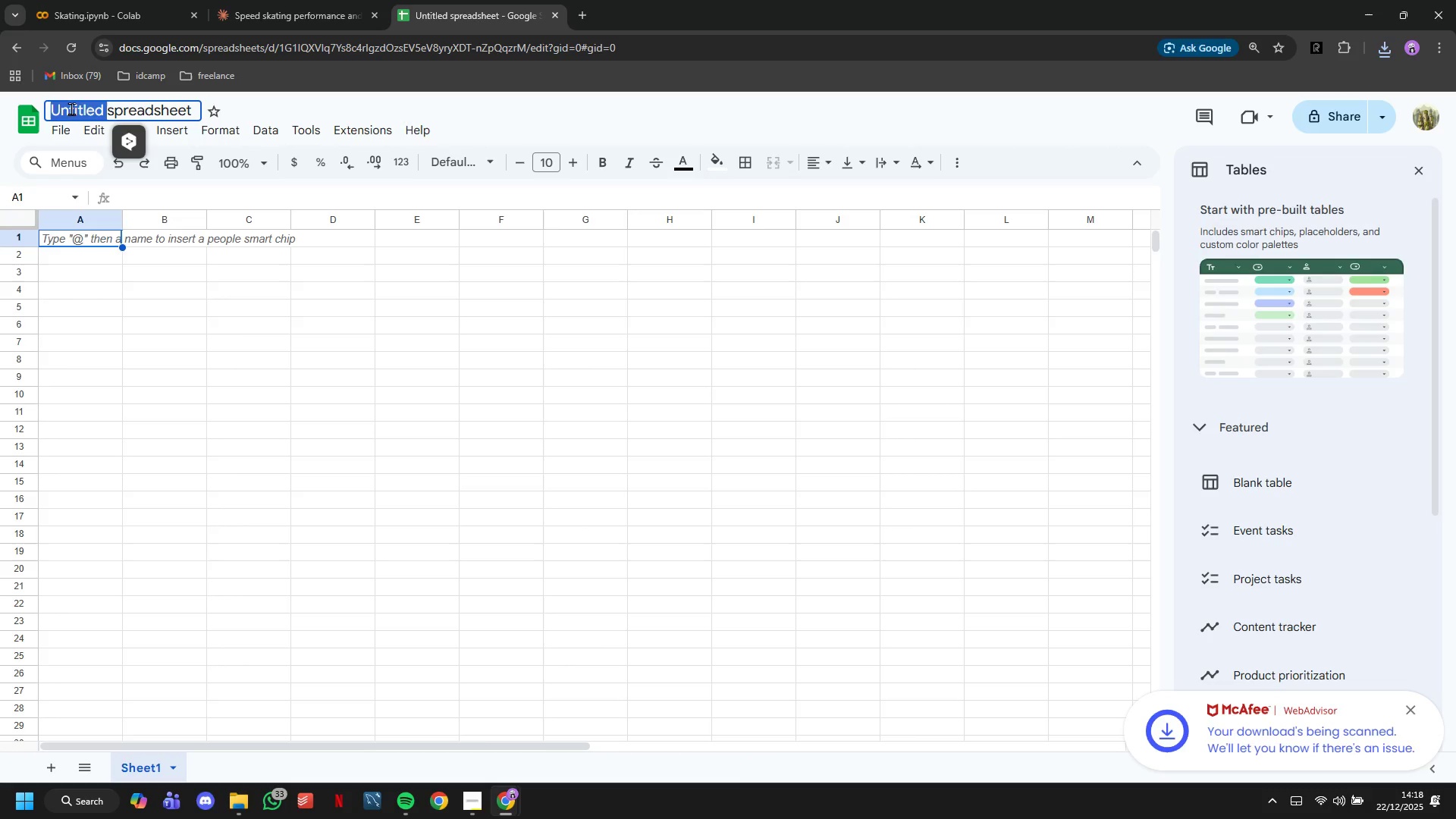 
triple_click([71, 108])
 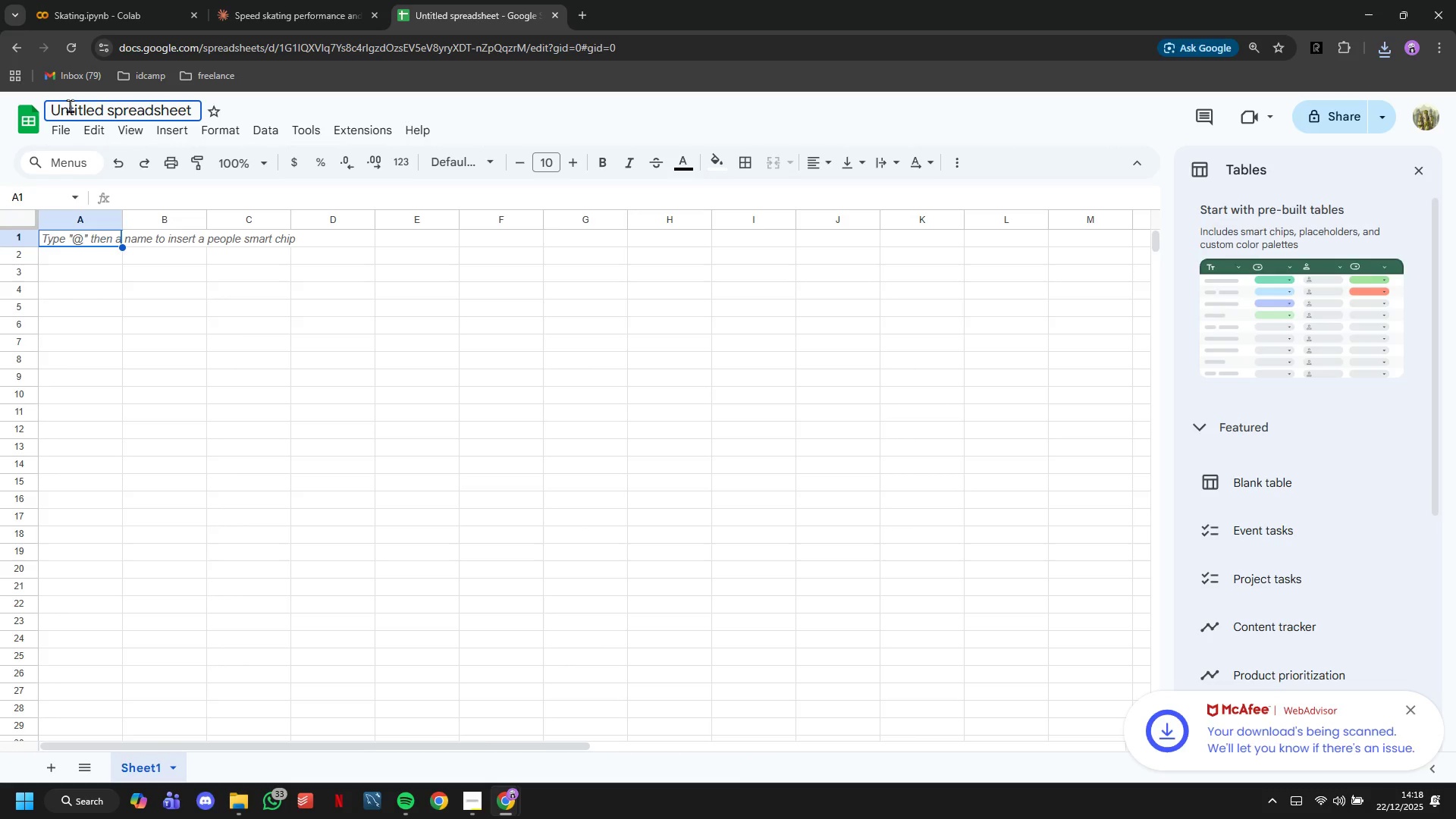 
key(Control+ControlLeft)
 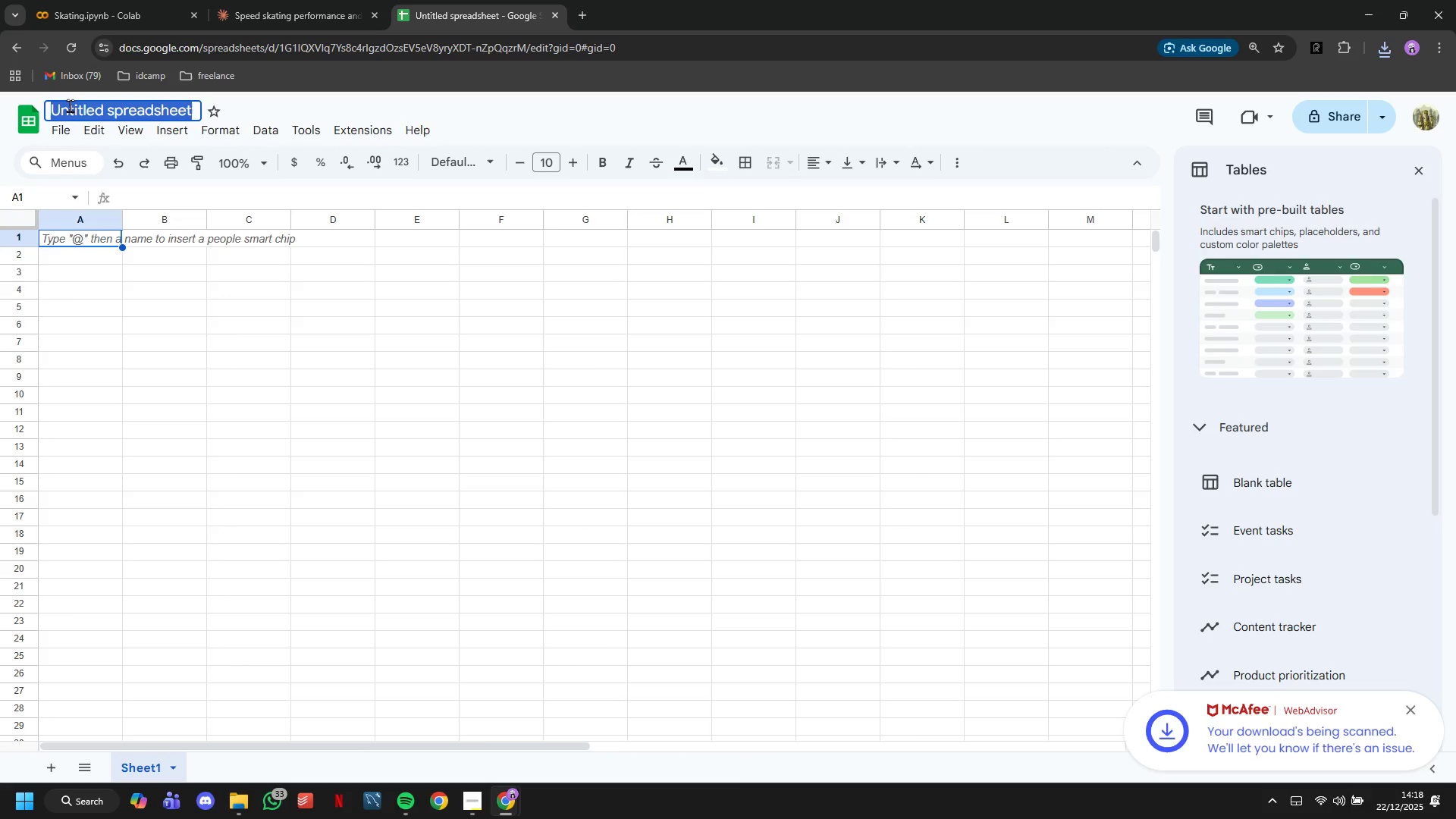 
key(Control+A)
 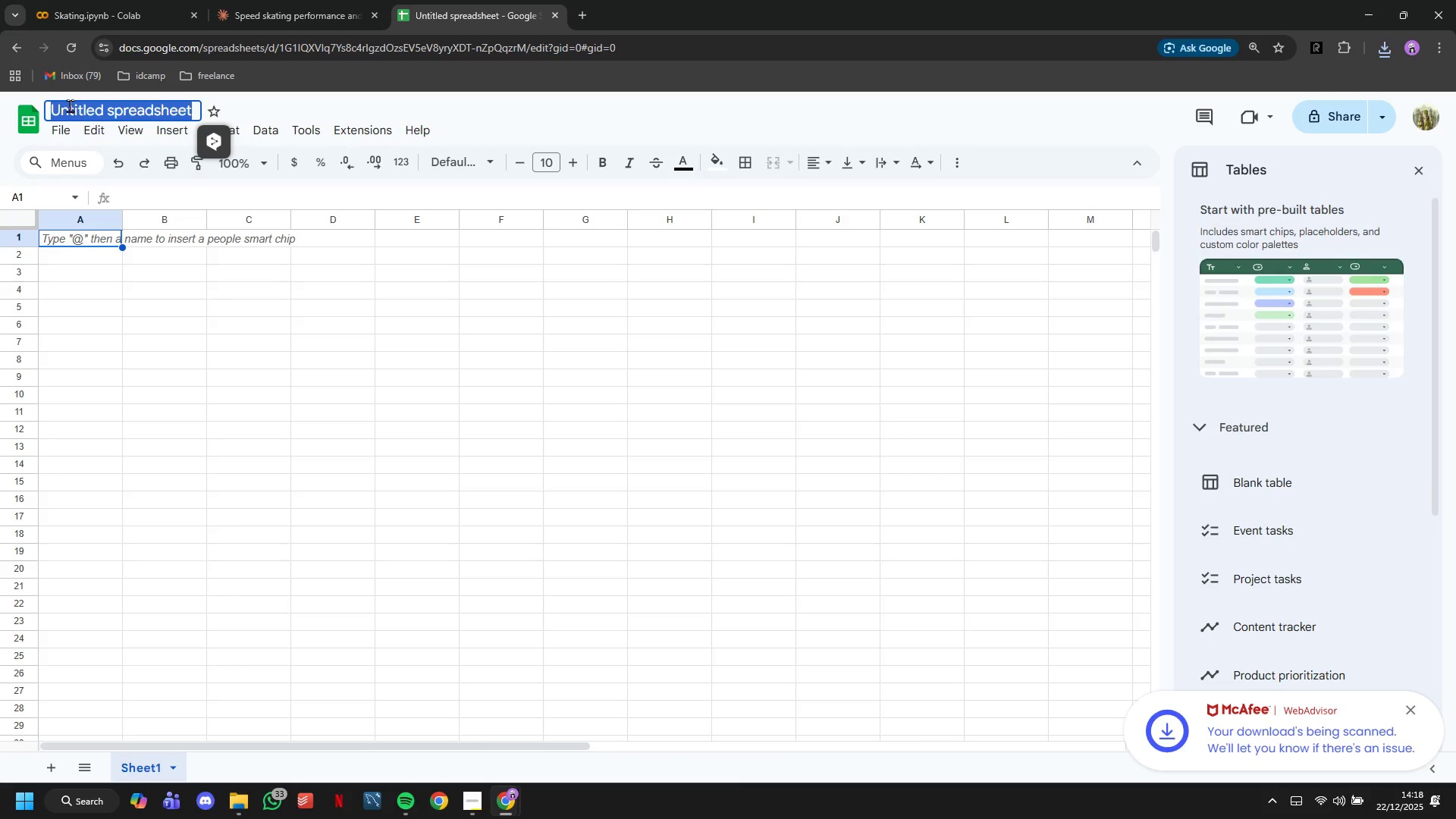 
type(Skating Dashboard)
 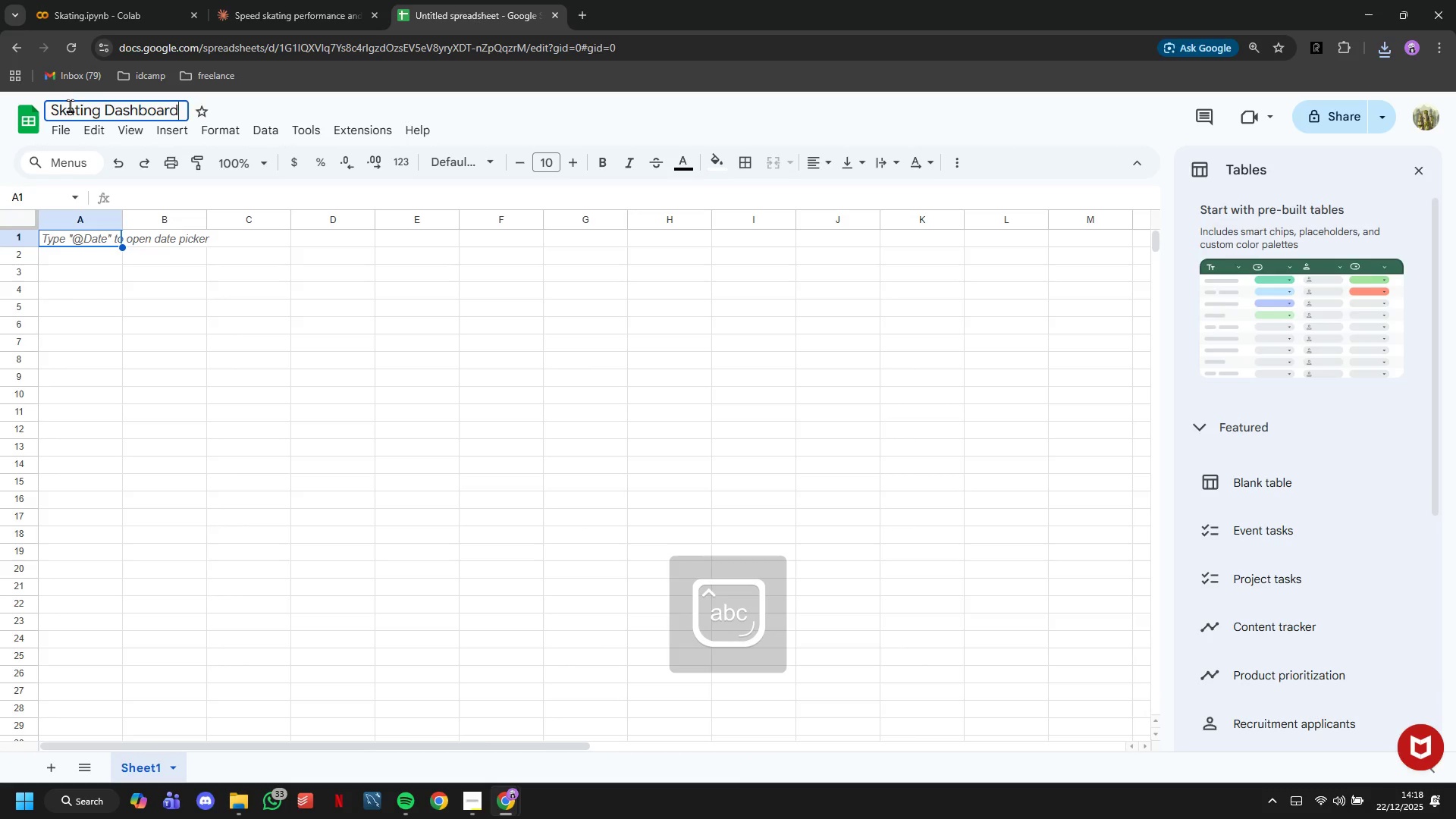 
key(Enter)
 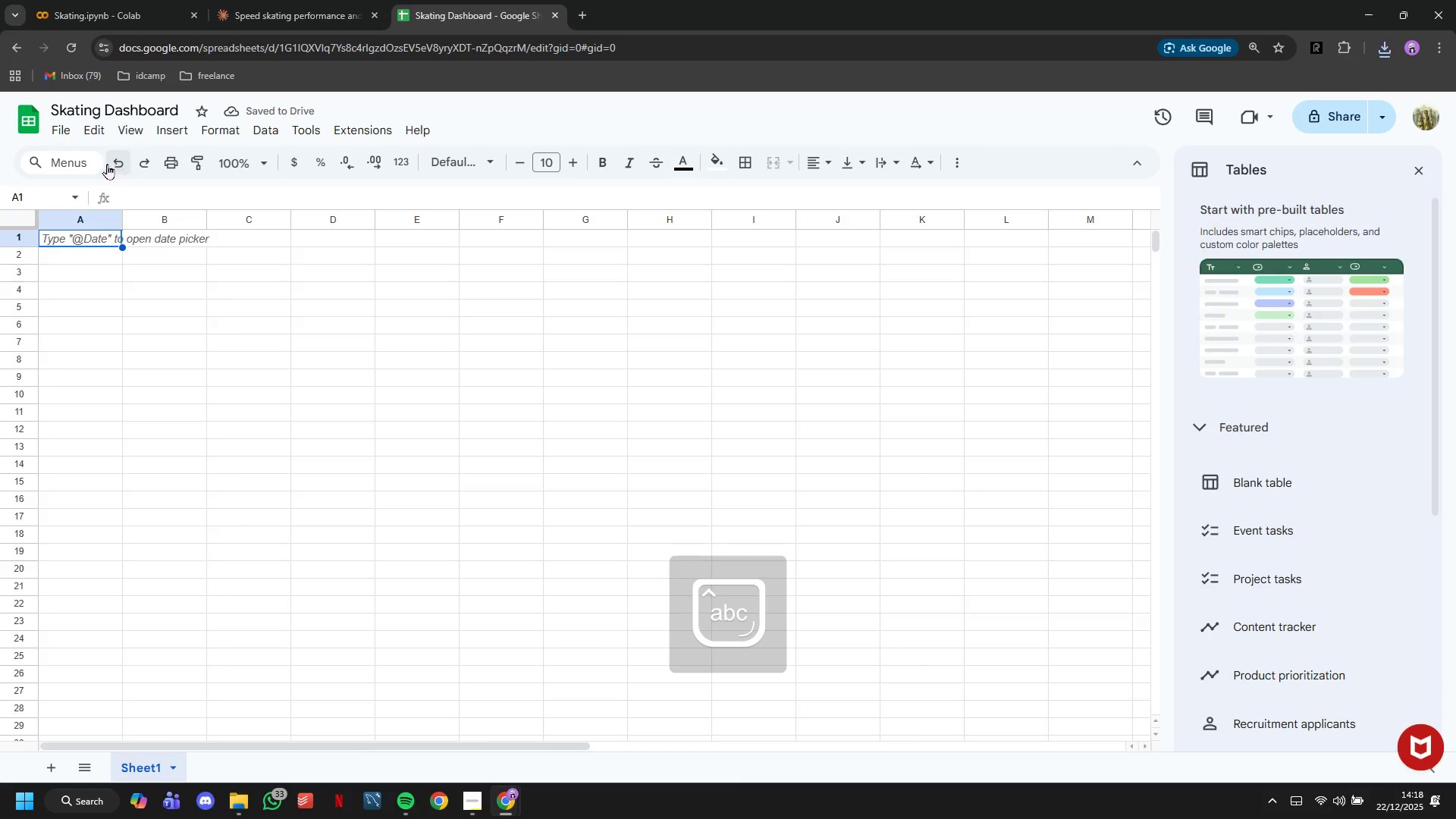 
left_click([61, 133])
 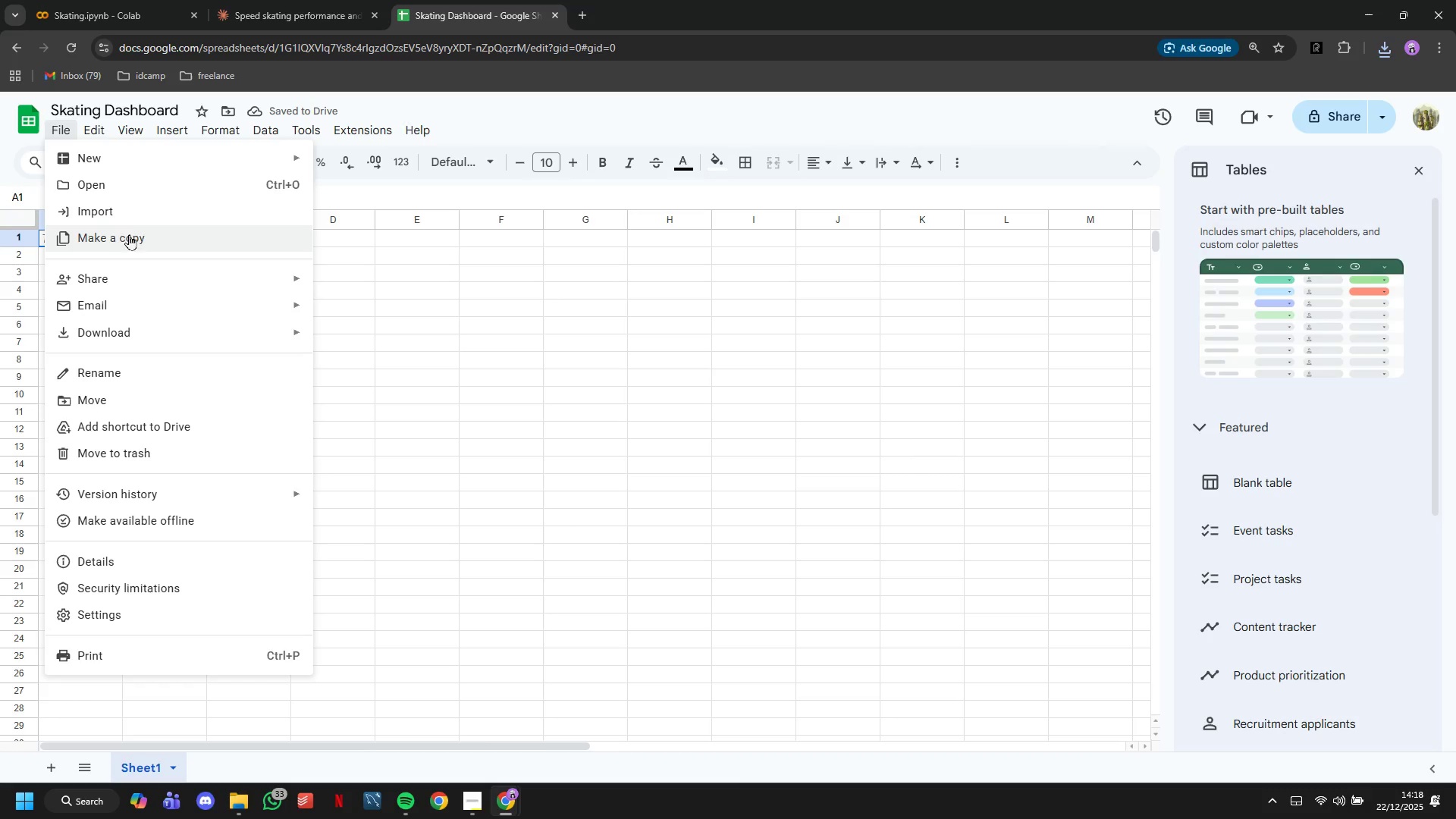 
left_click([126, 218])
 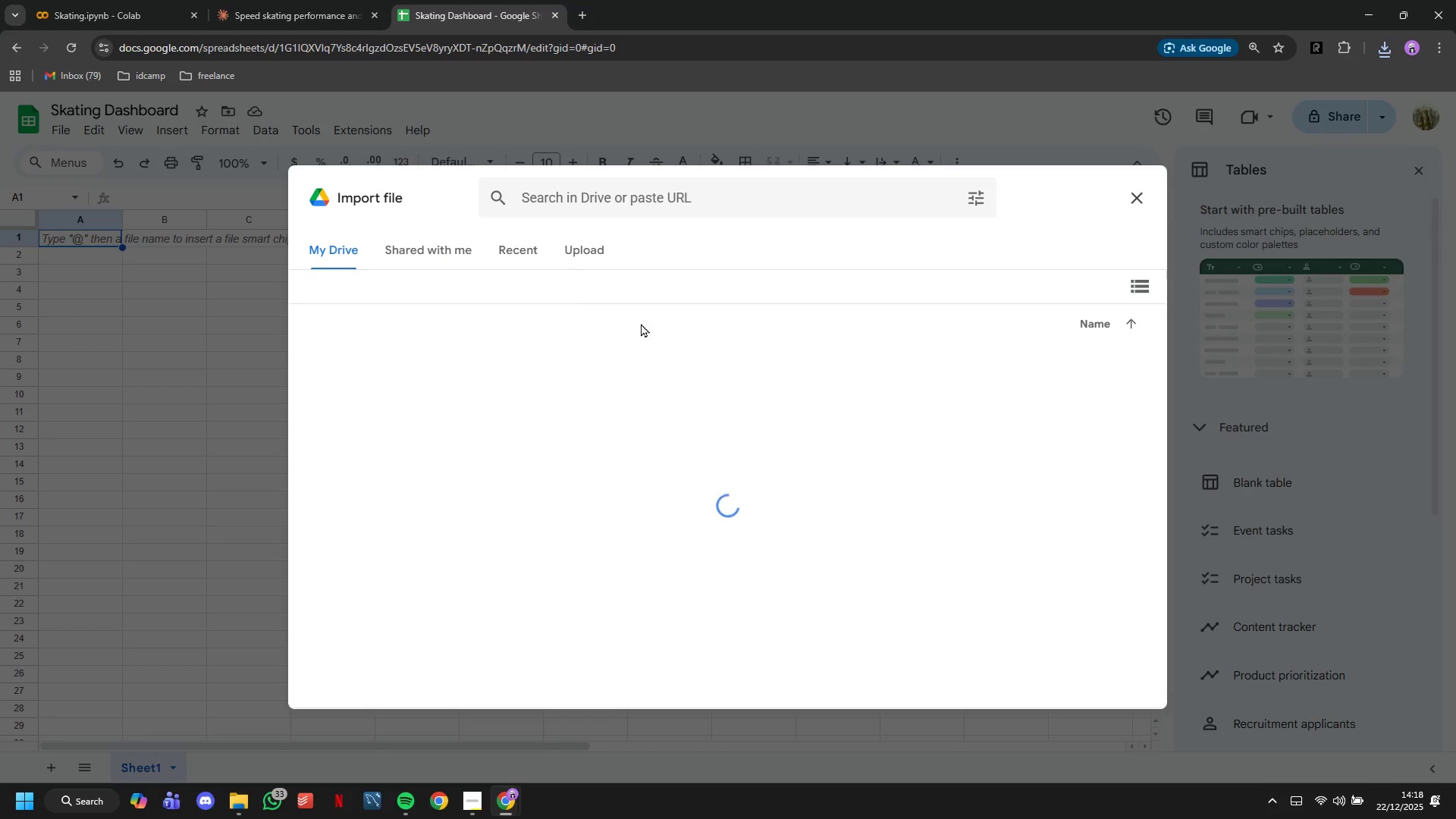 
left_click([589, 266])
 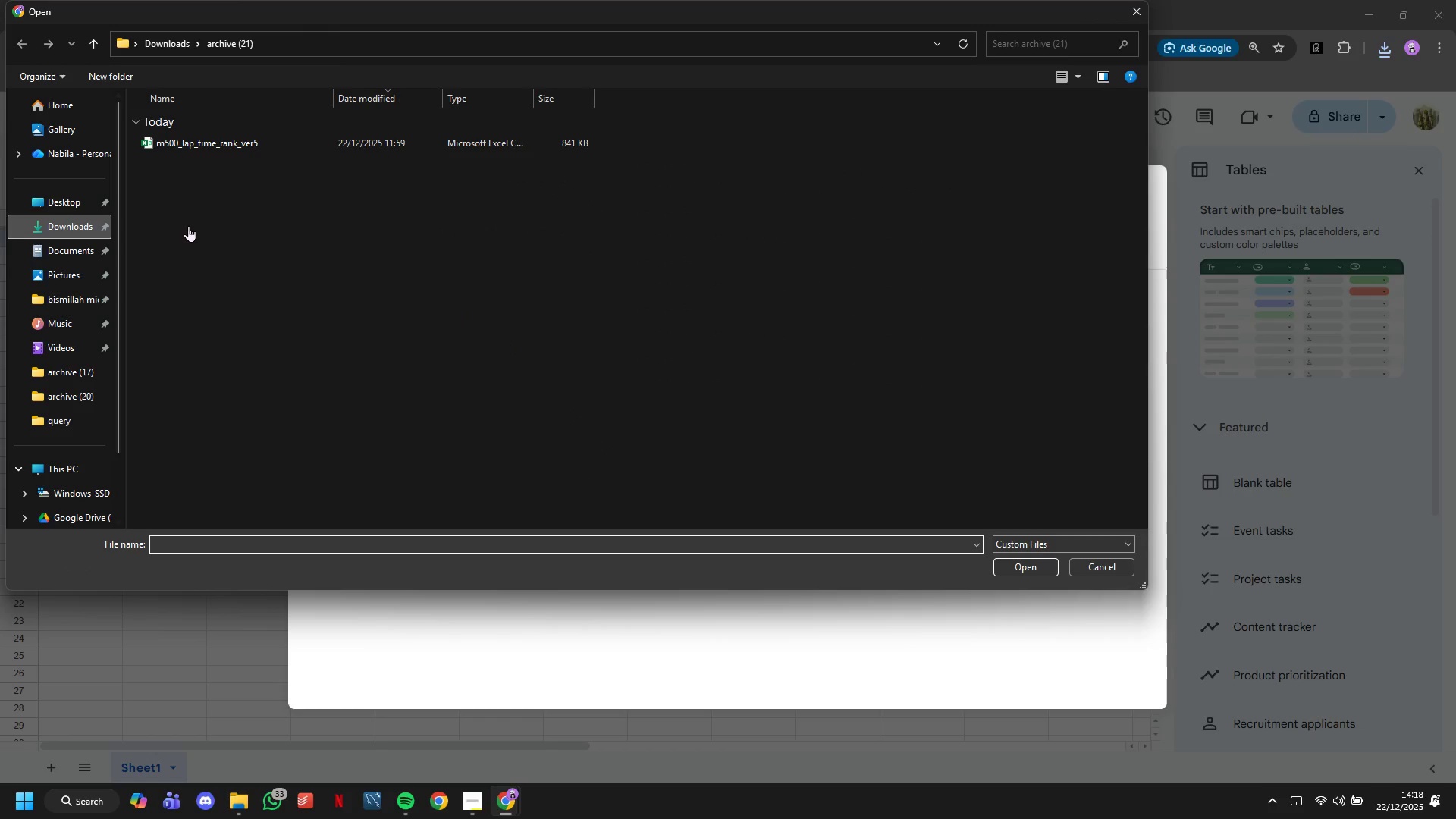 
wait(9.12)
 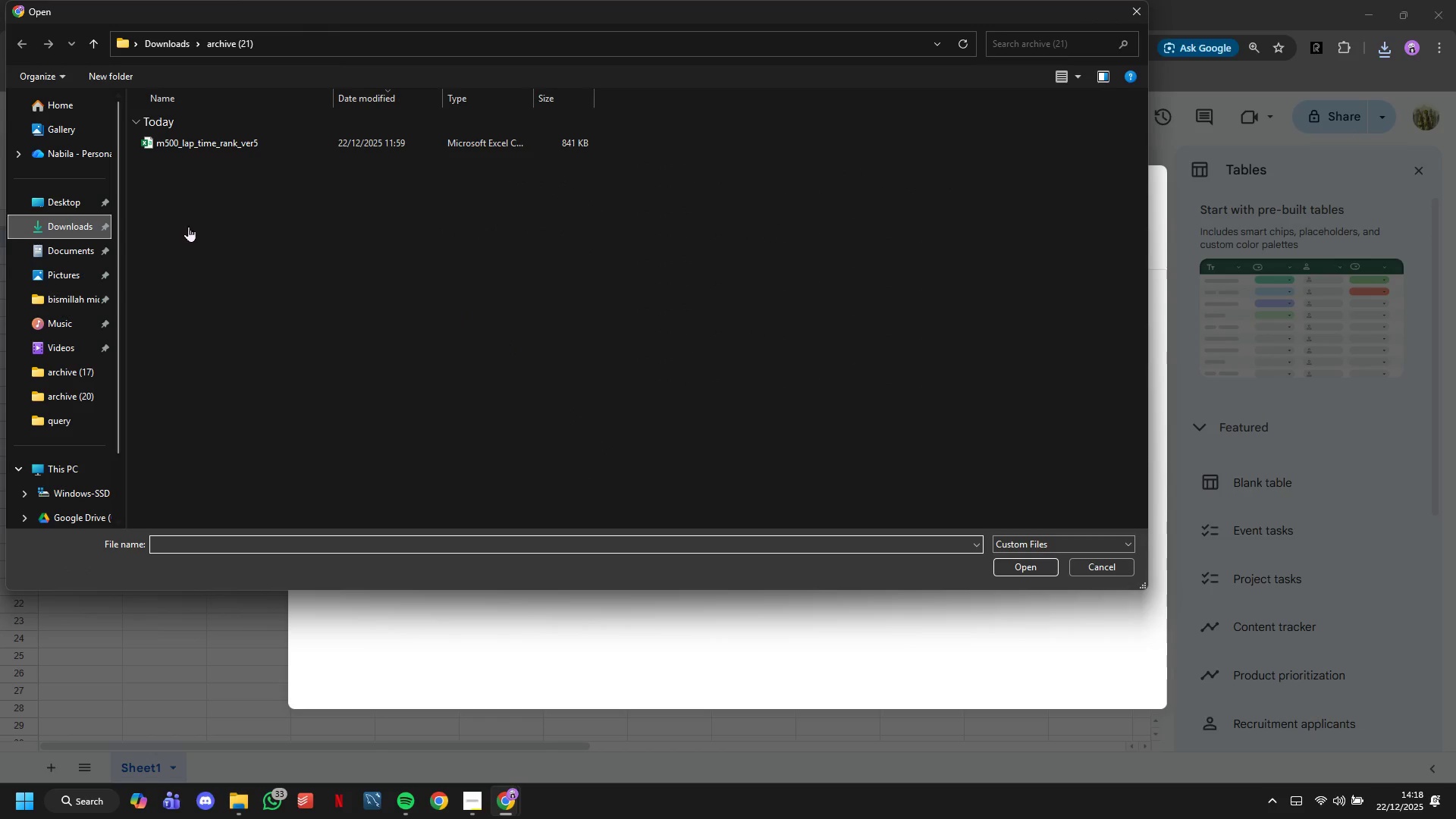 
double_click([488, 227])
 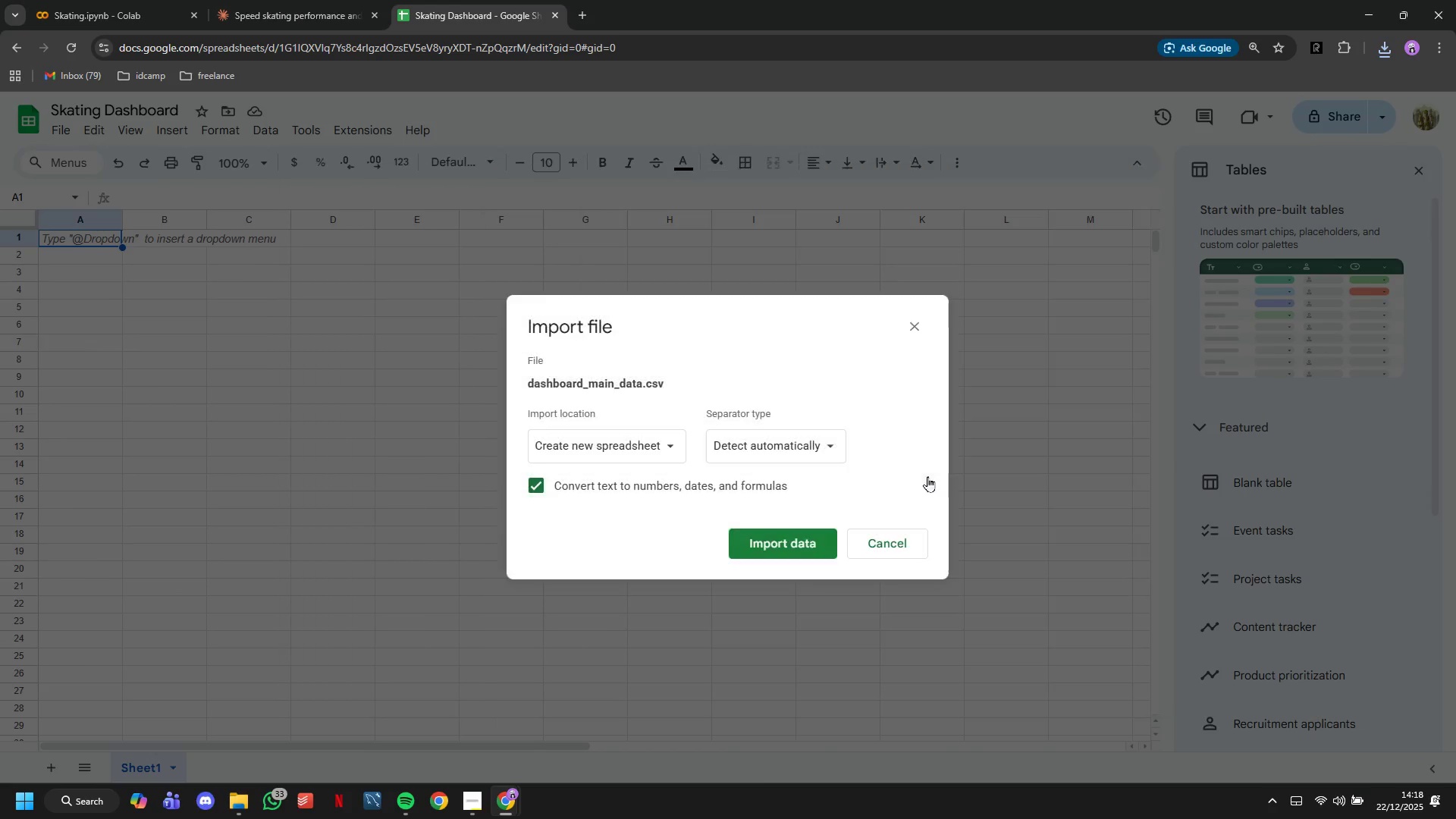 
left_click([627, 453])
 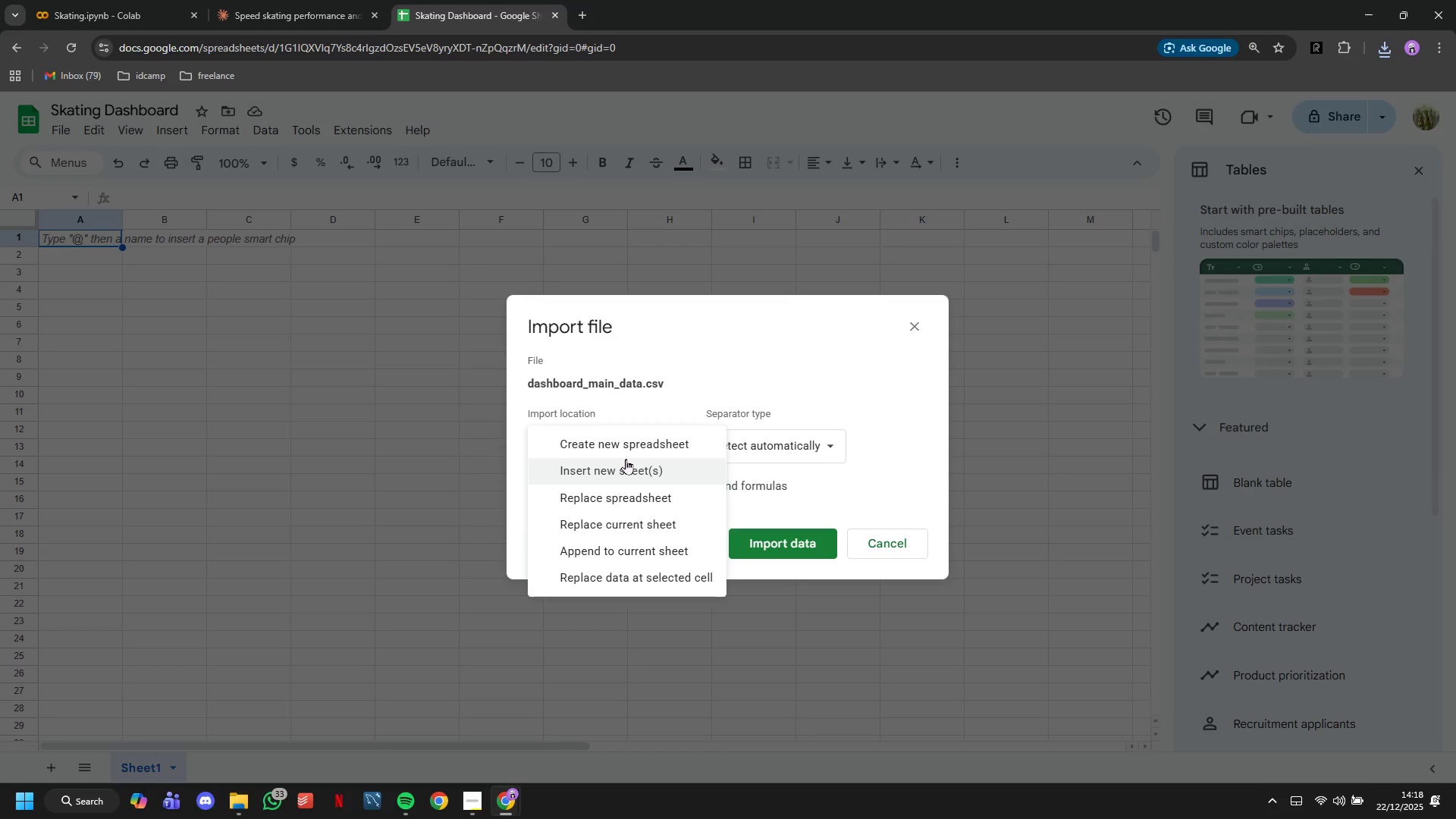 
left_click([626, 459])
 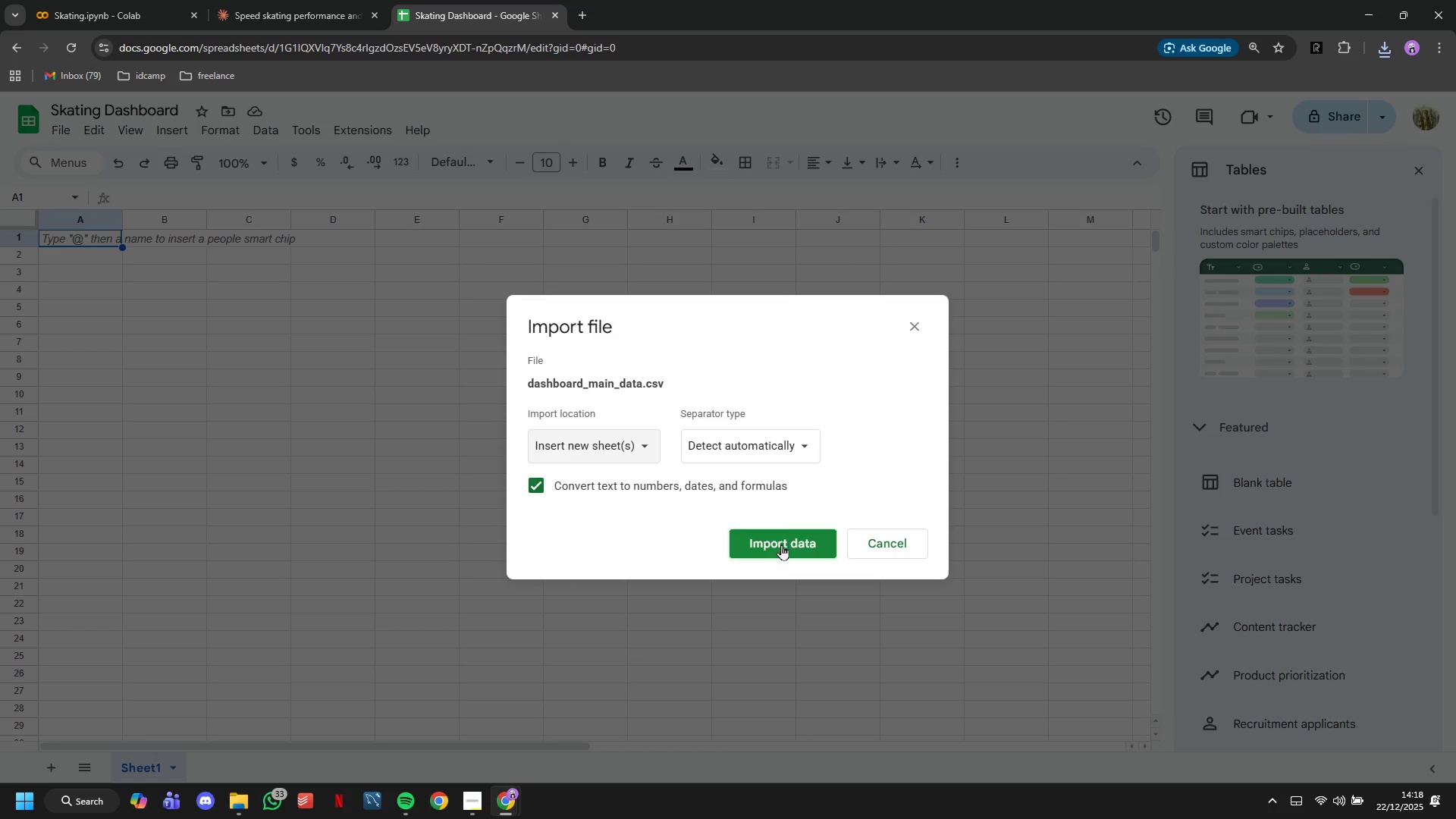 
left_click([783, 544])
 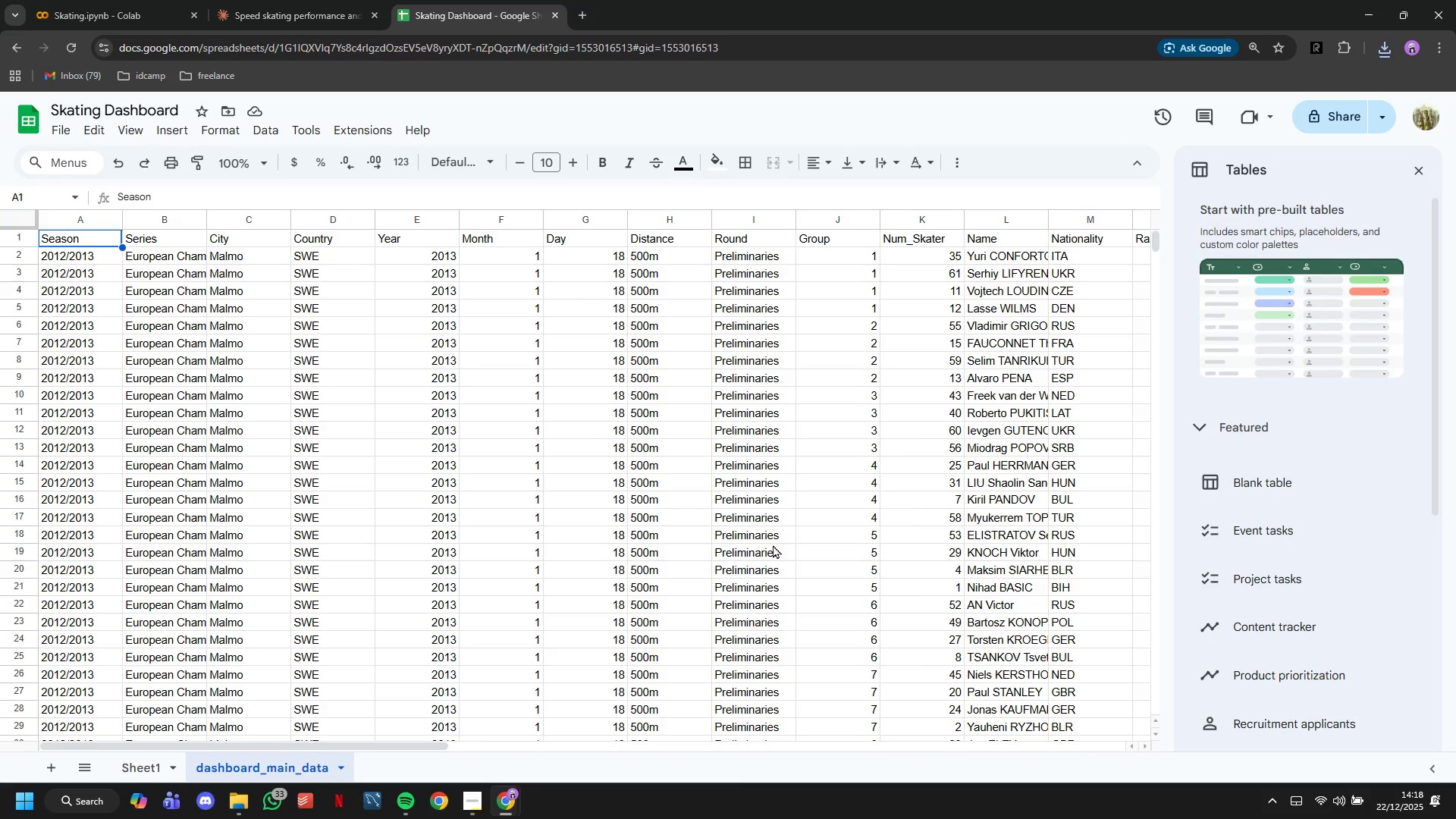 
wait(16.0)
 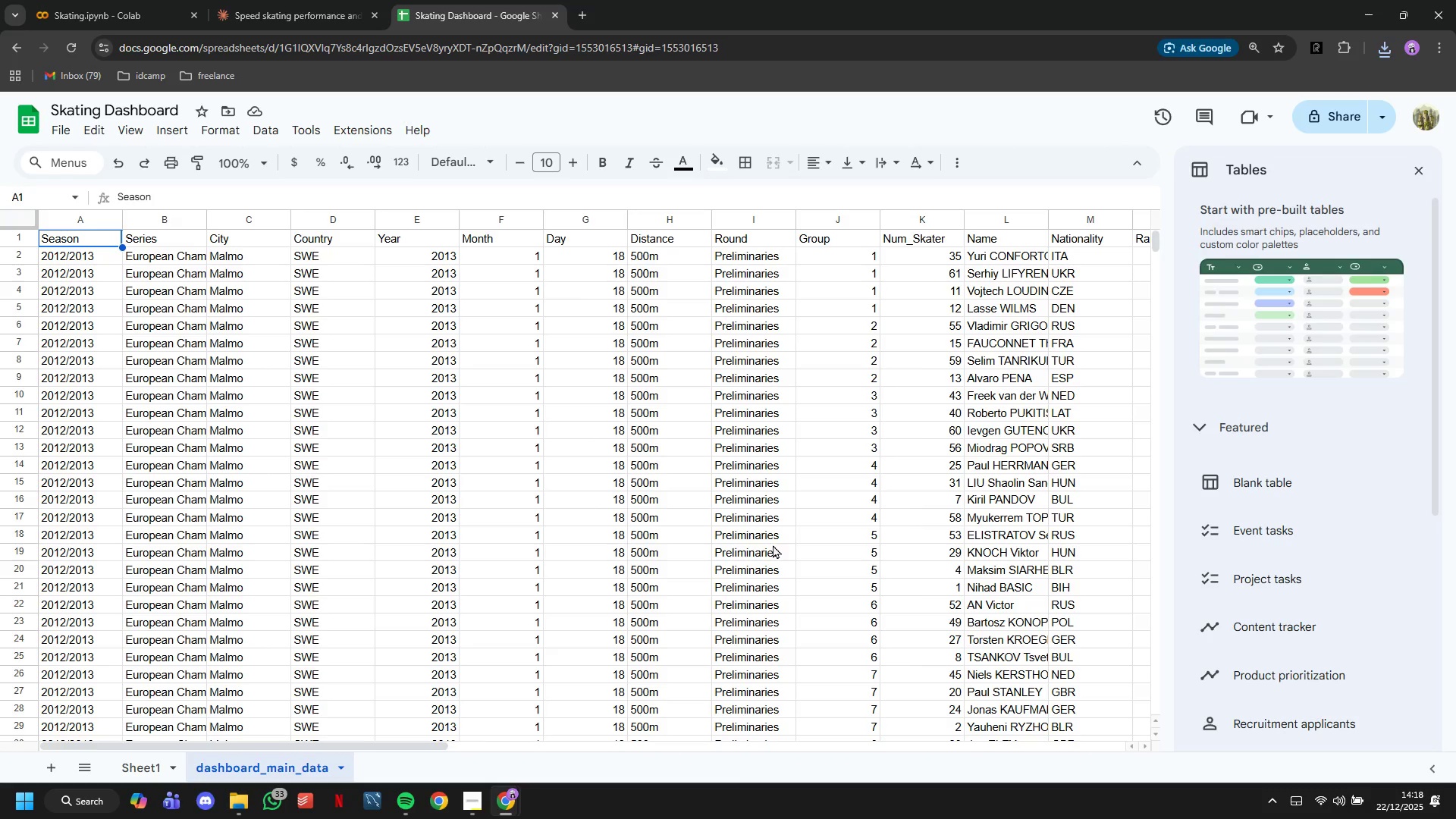 
left_click([1416, 175])
 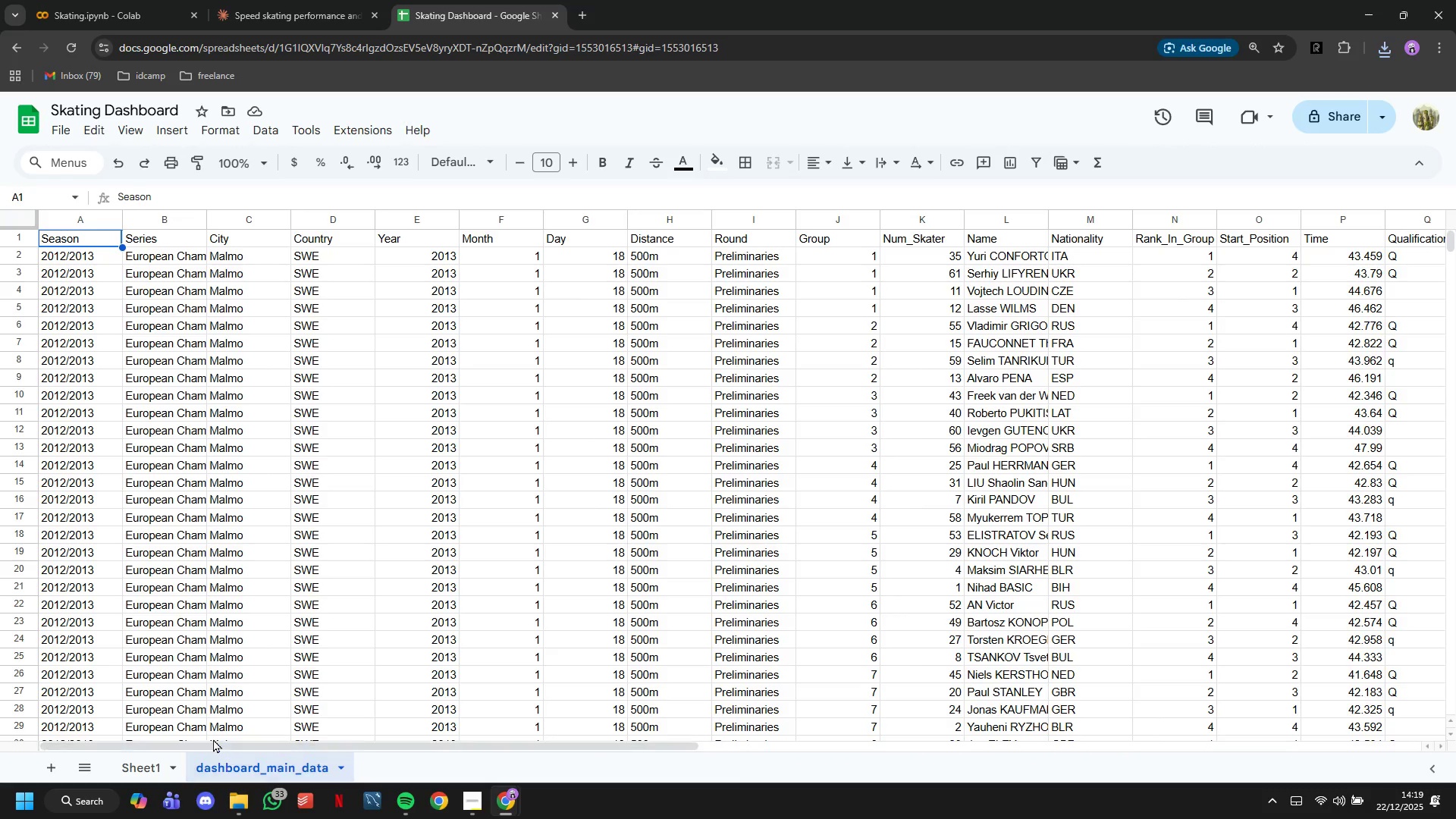 
left_click_drag(start_coordinate=[227, 743], to_coordinate=[186, 755])
 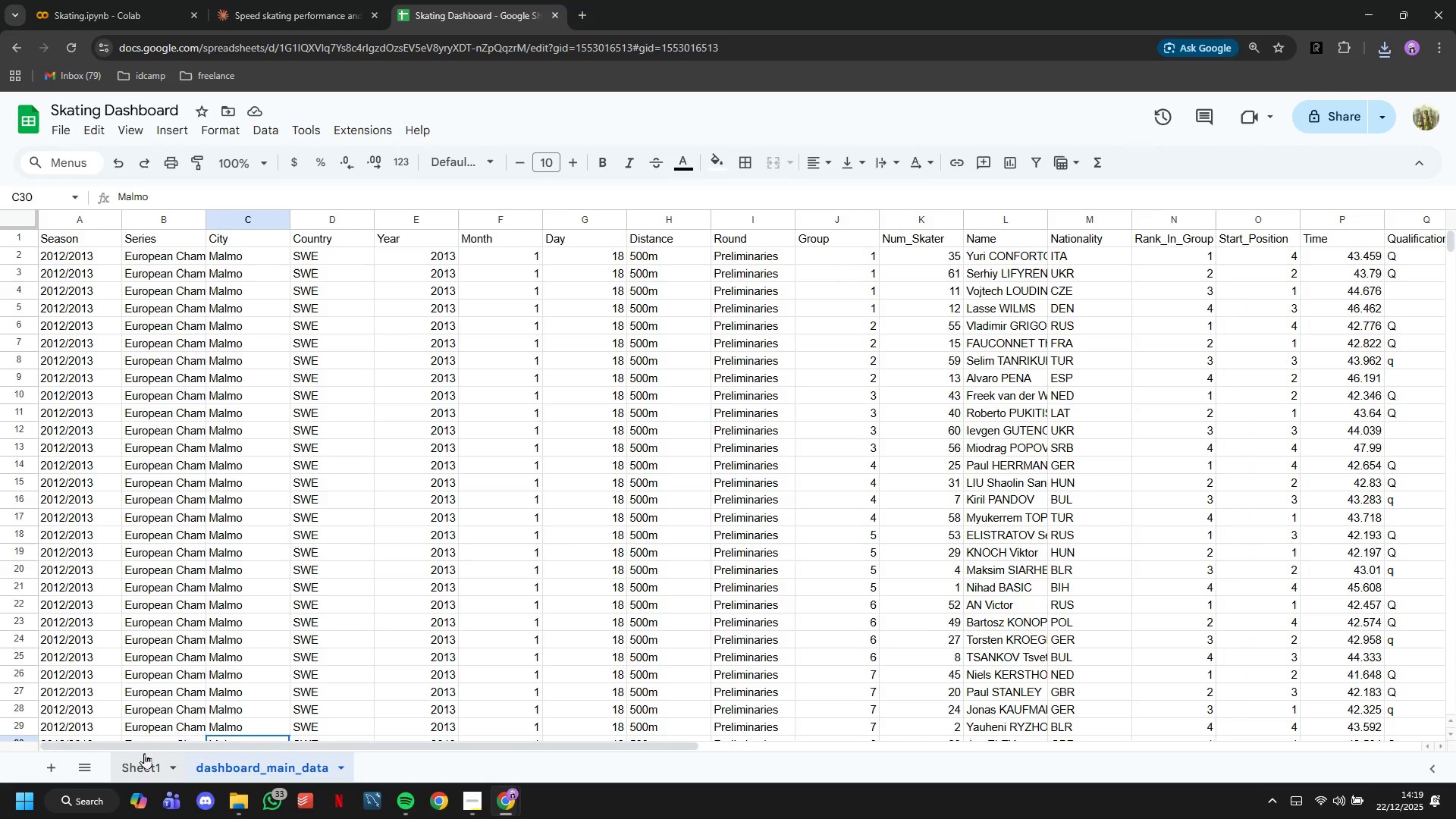 
left_click([144, 753])
 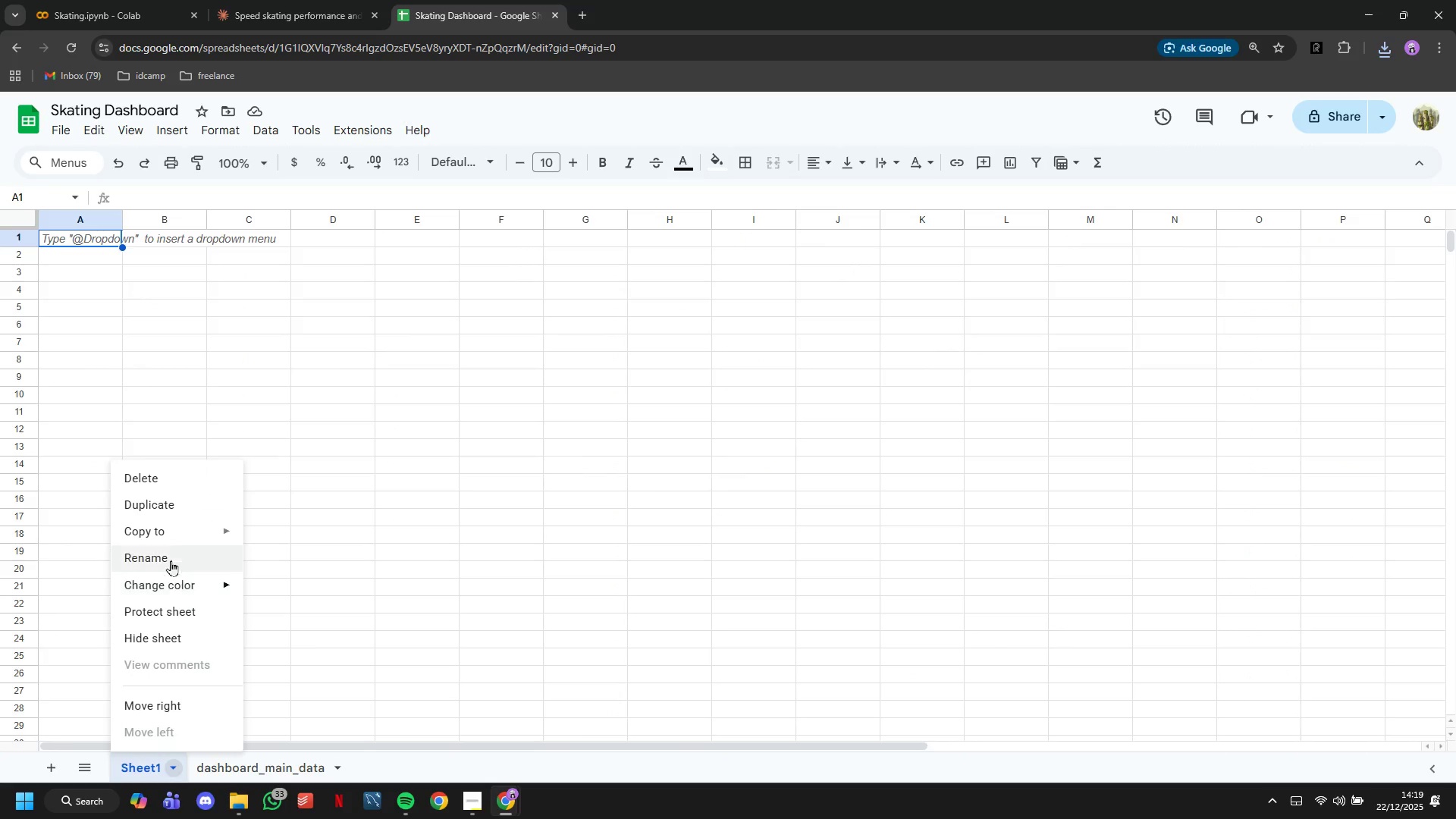 
left_click([180, 478])
 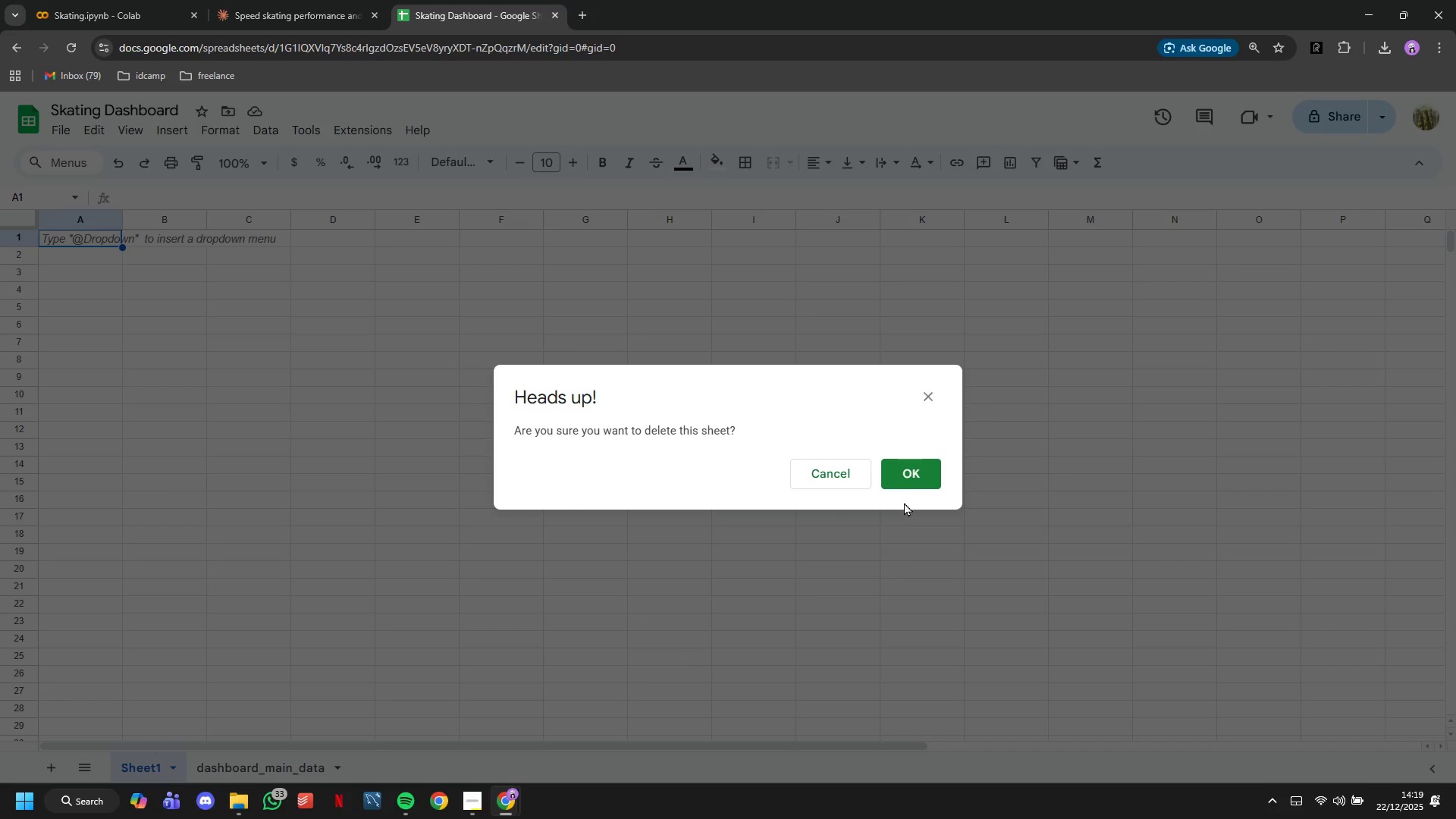 
left_click([905, 475])
 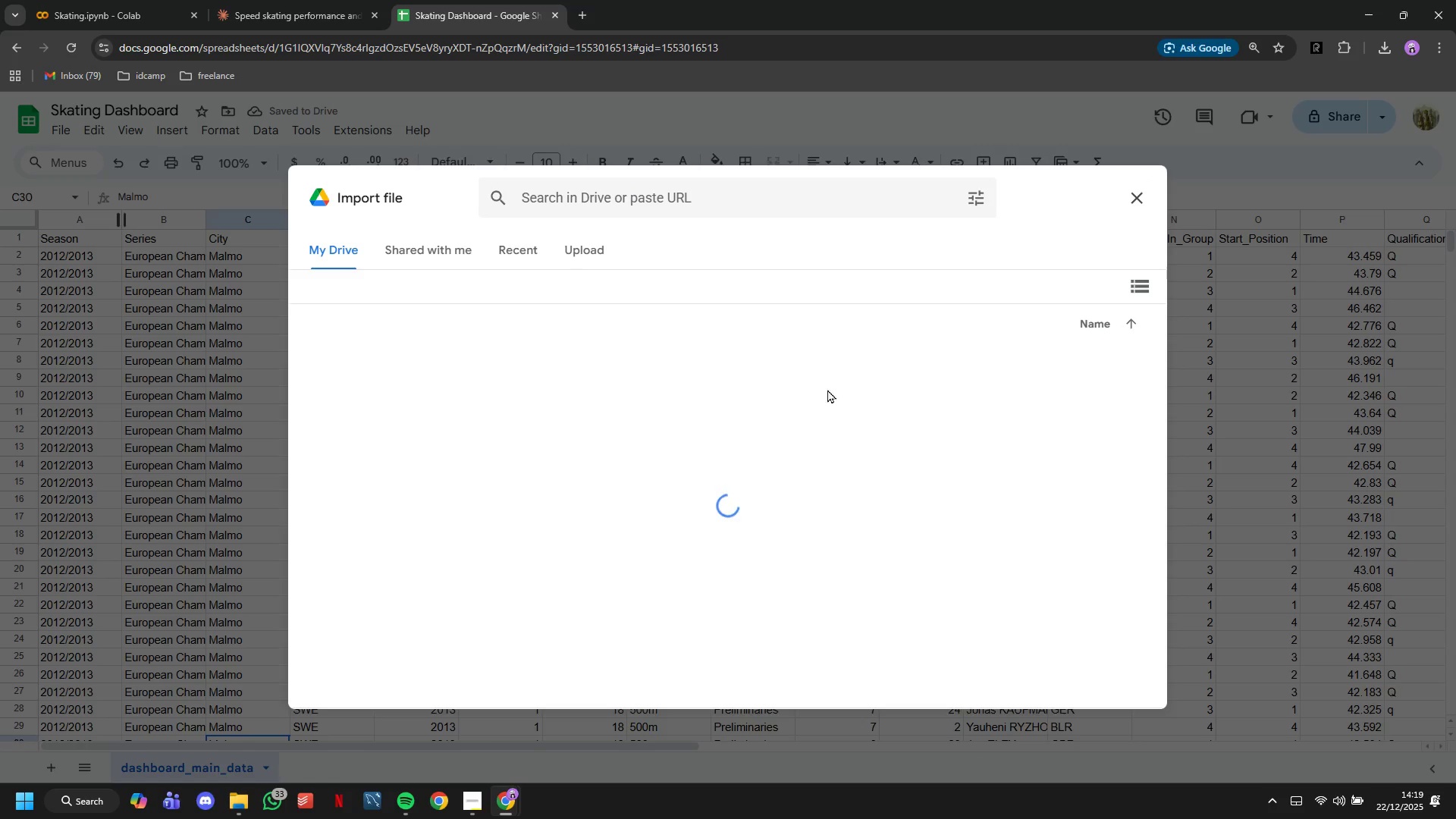 
left_click([598, 237])
 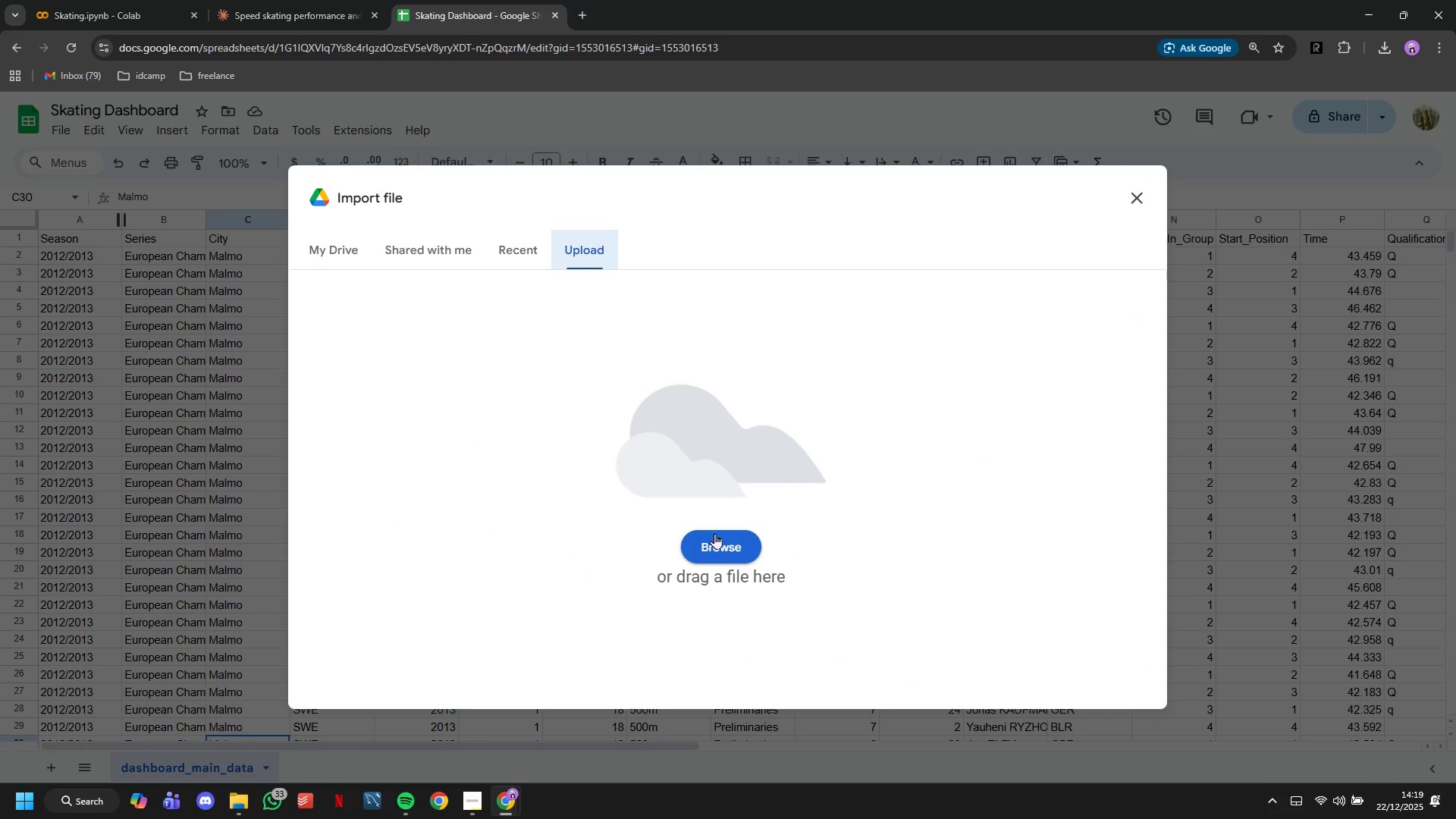 
left_click([716, 534])
 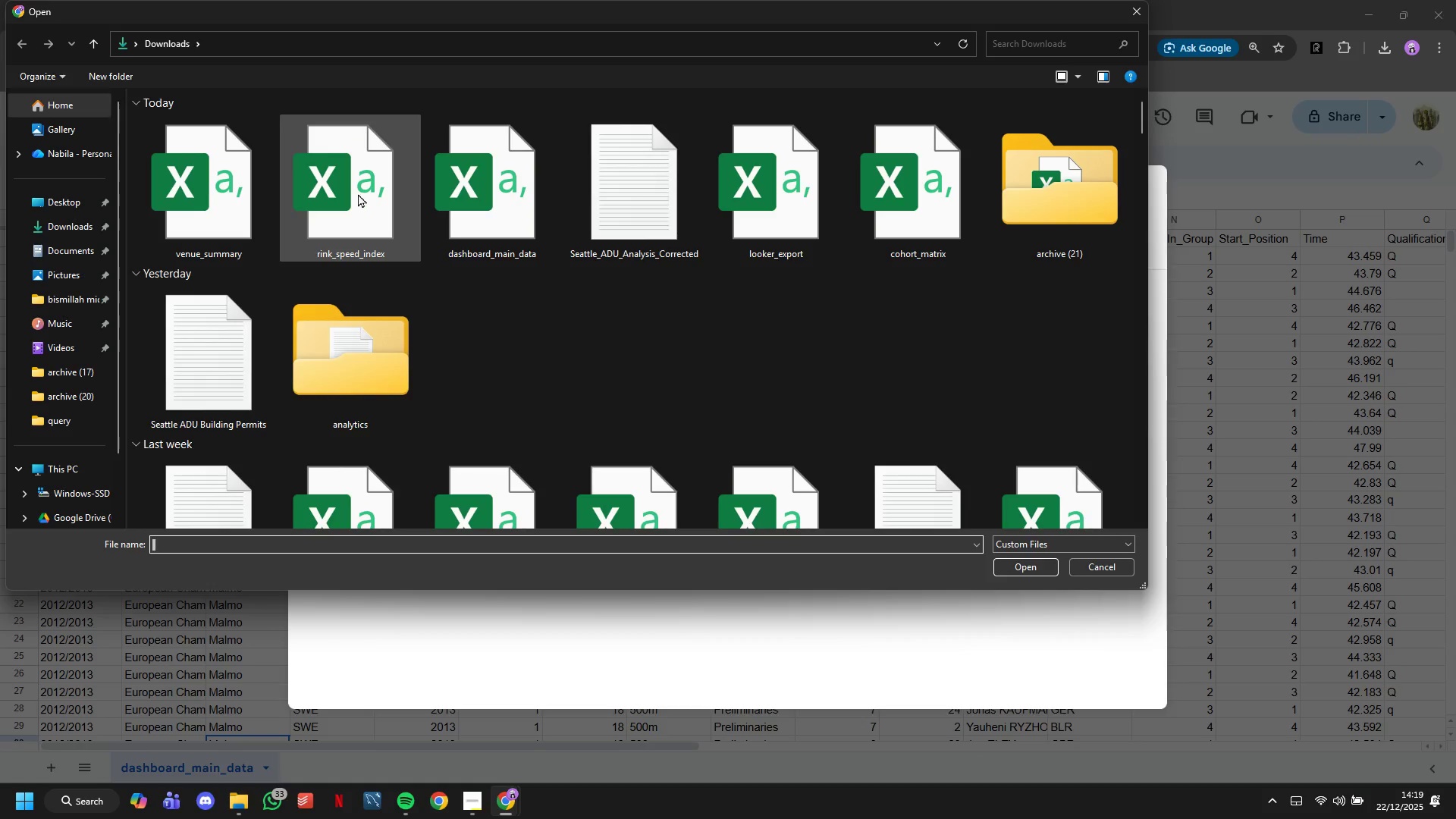 
double_click([358, 193])
 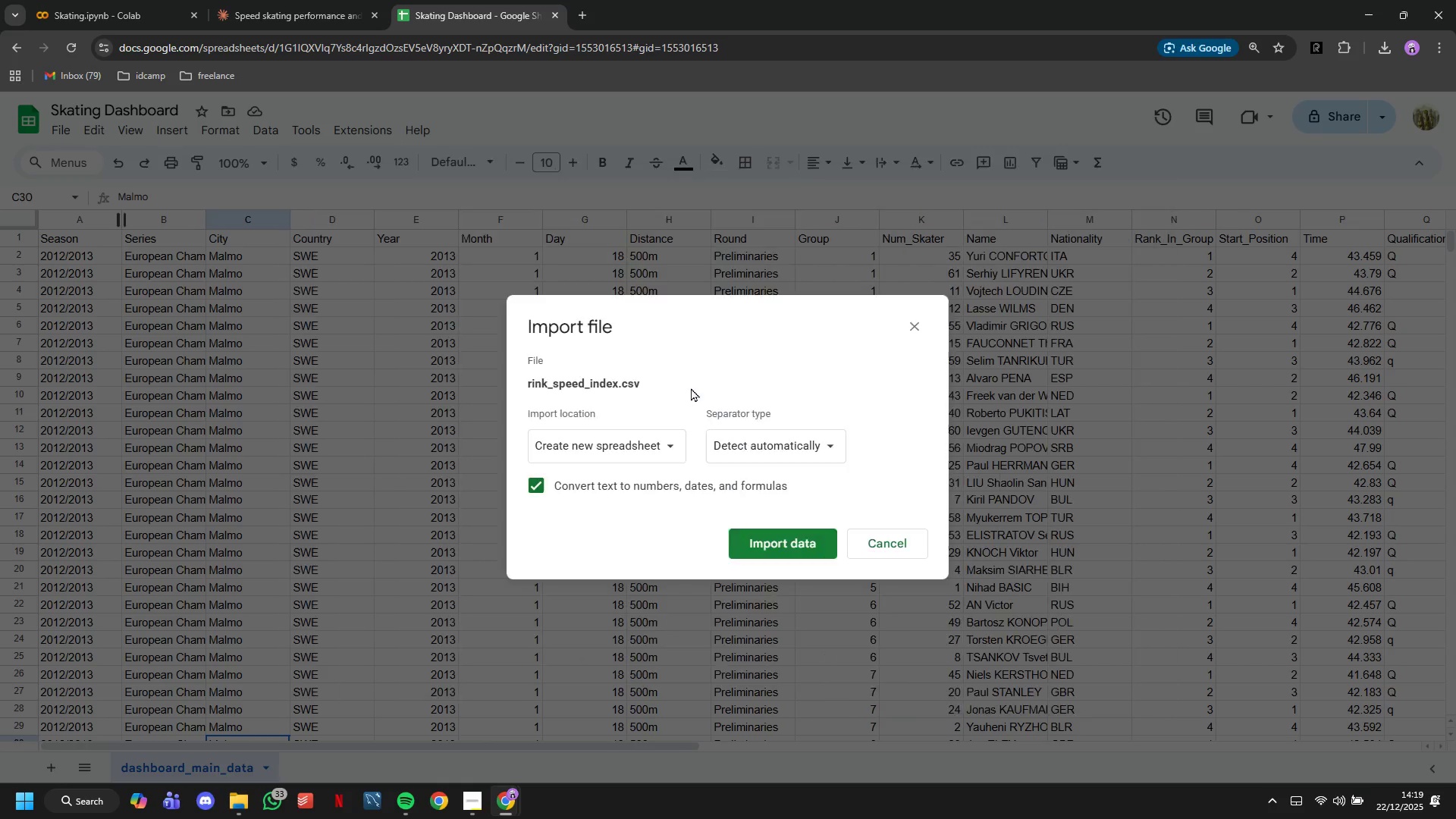 
left_click([665, 456])
 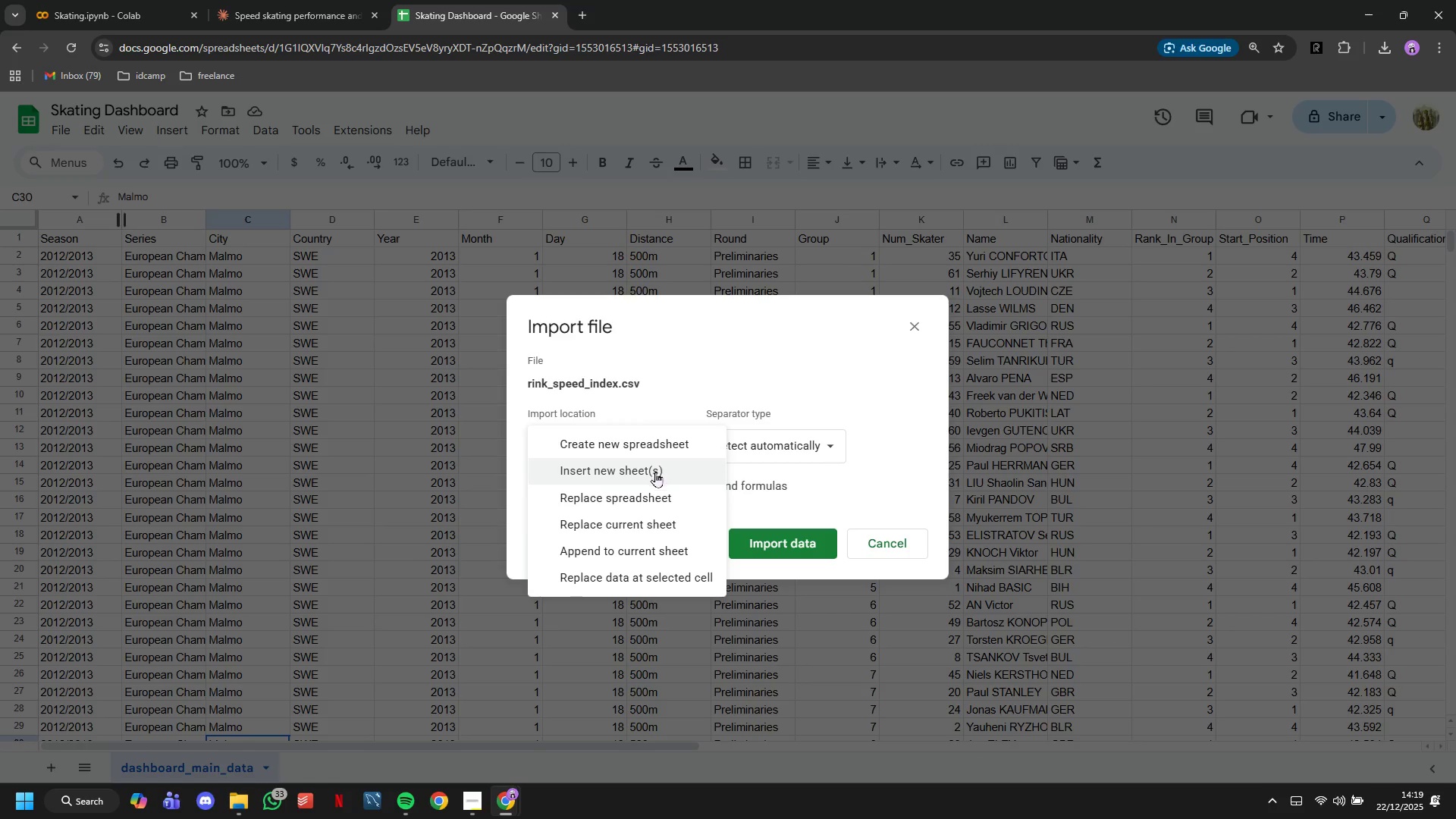 
left_click([655, 472])
 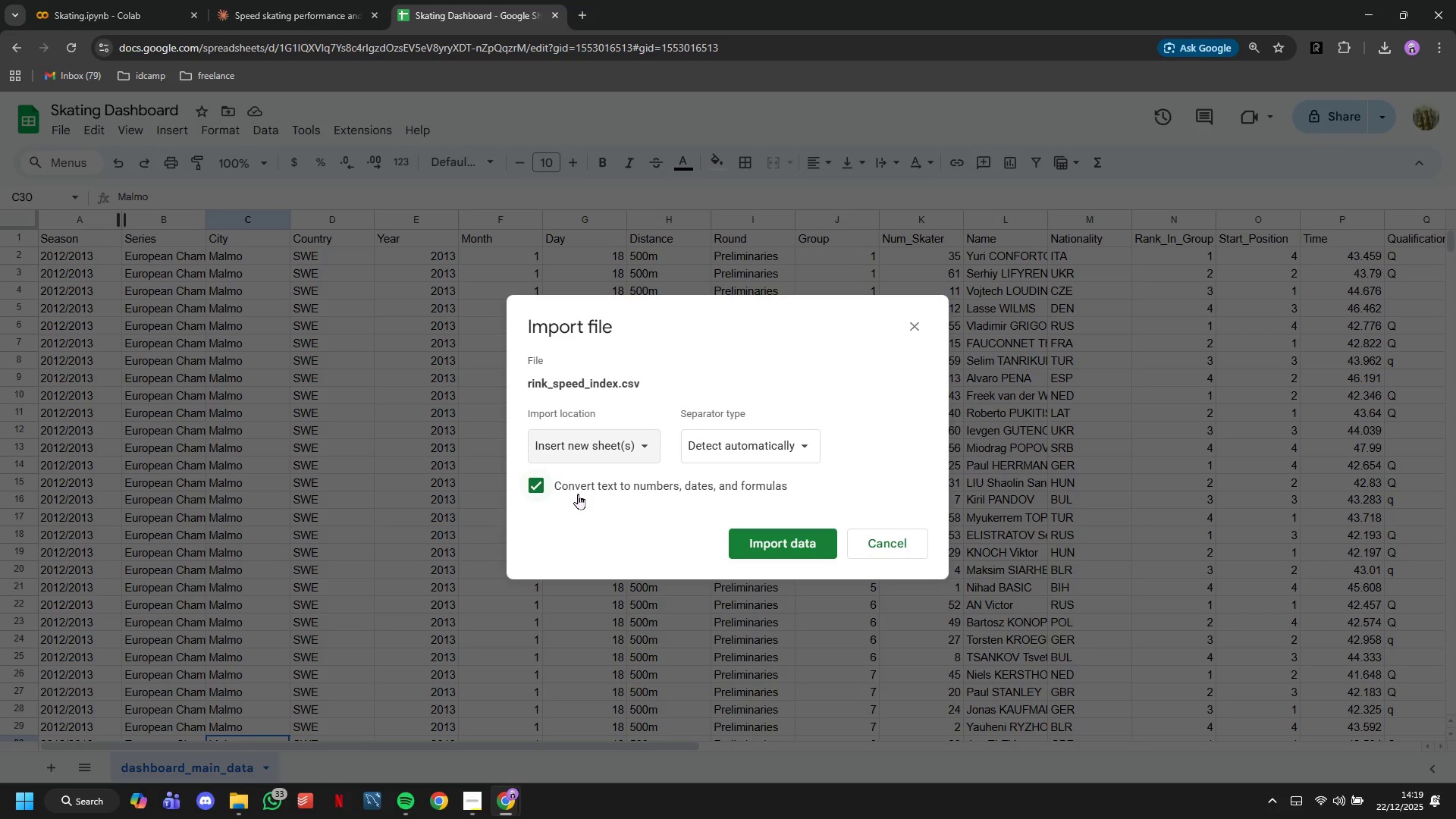 
left_click([578, 494])
 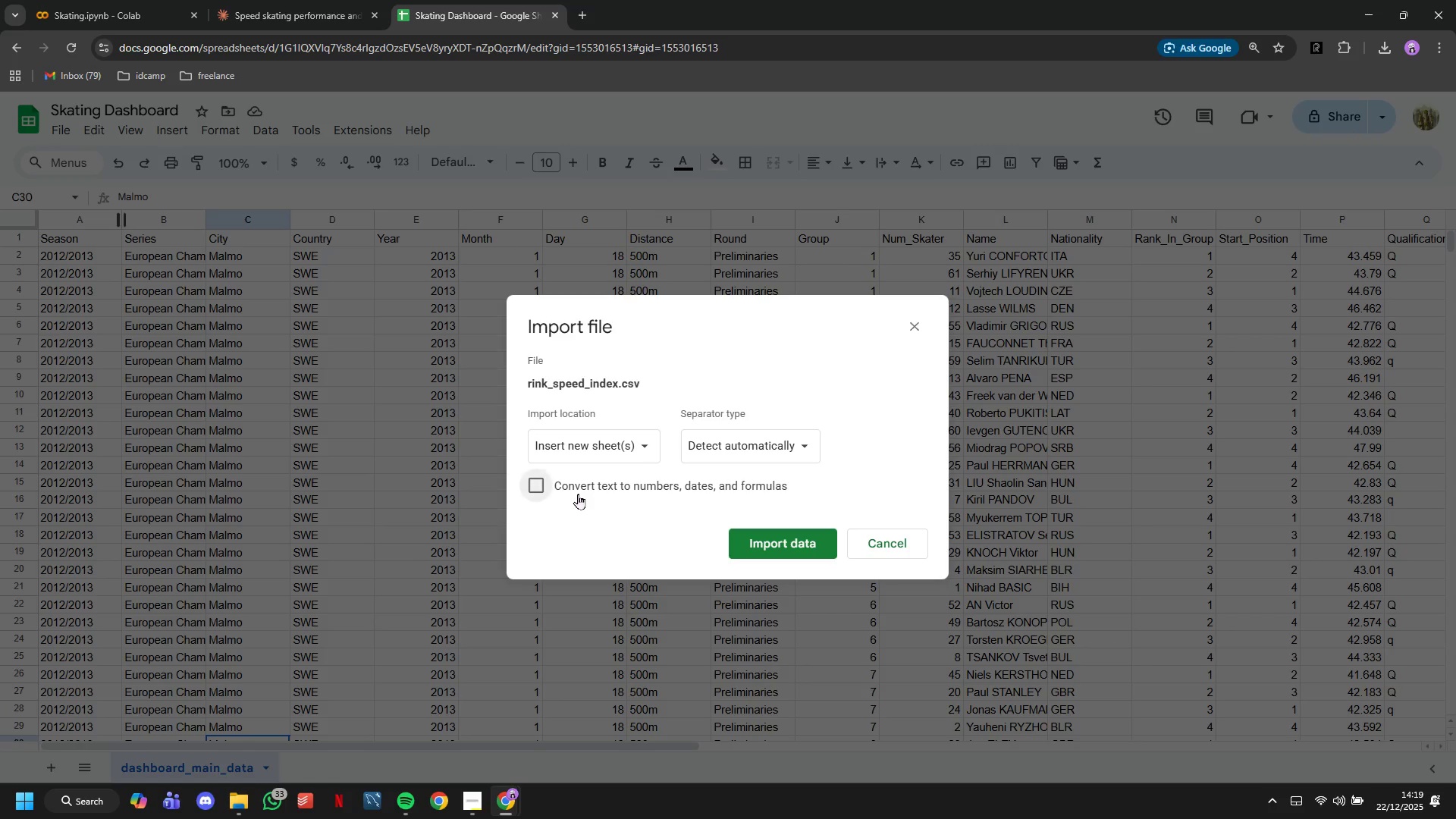 
left_click([578, 494])
 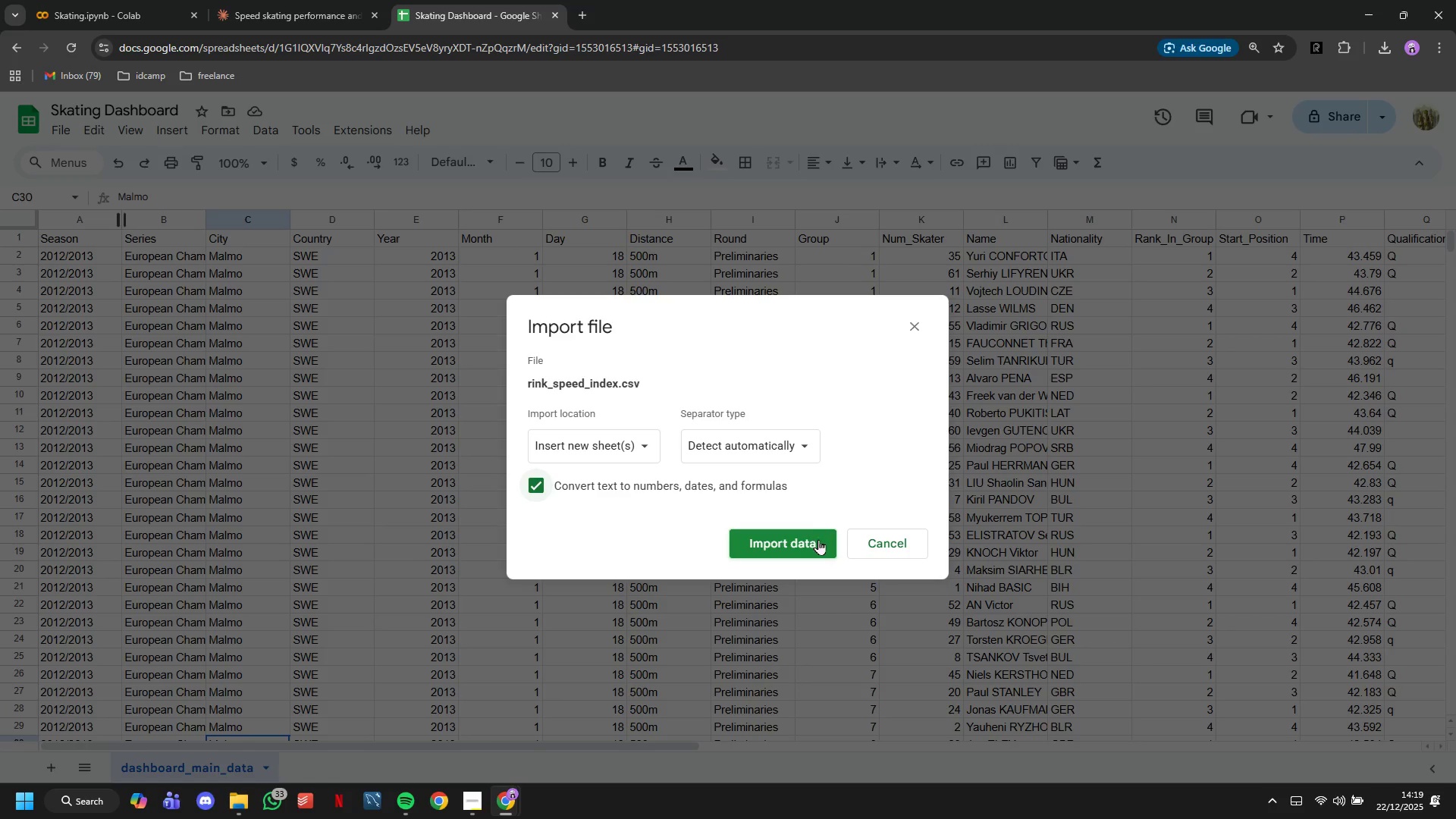 
left_click([818, 540])
 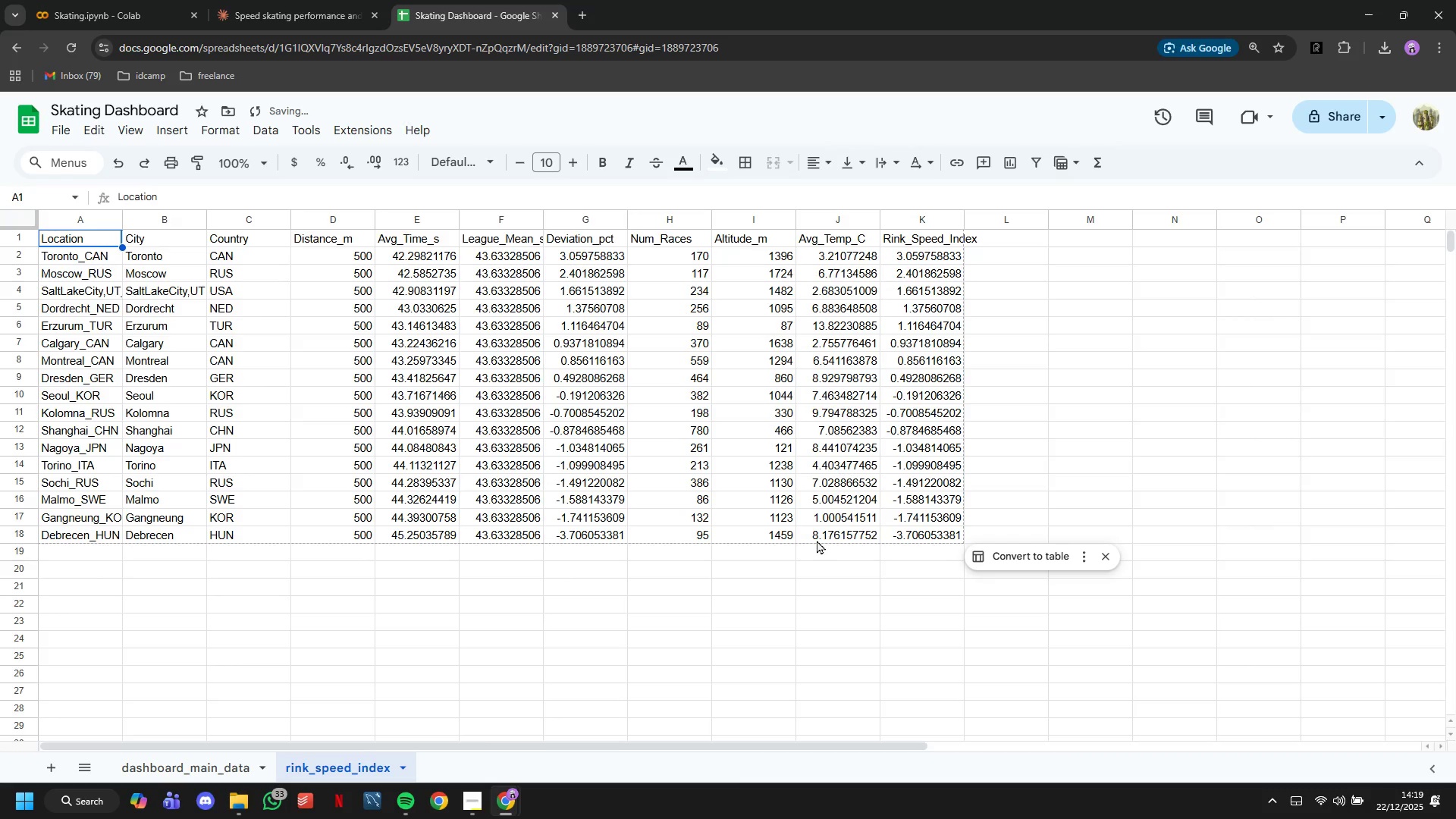 
wait(6.49)
 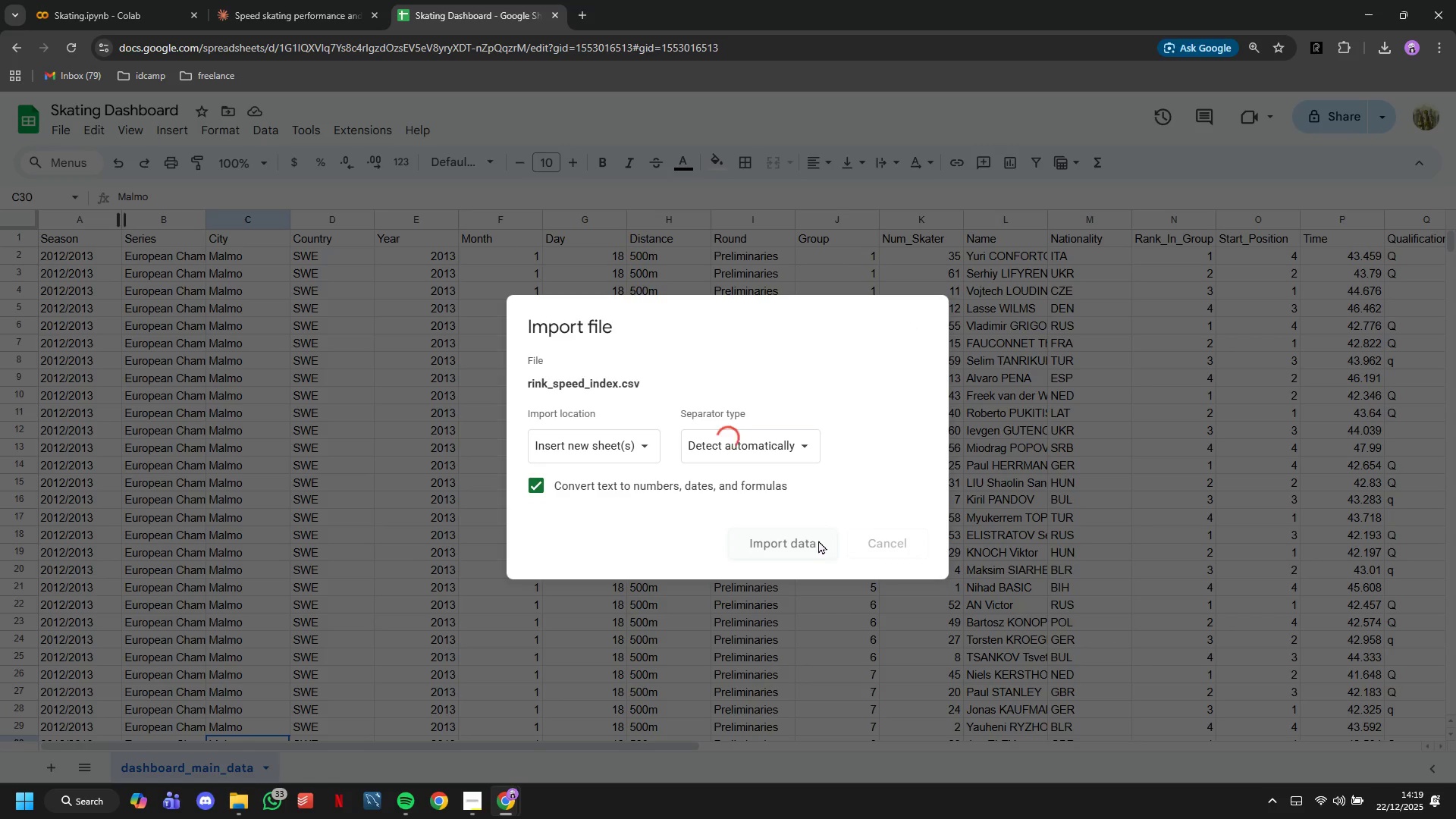 
left_click([62, 137])
 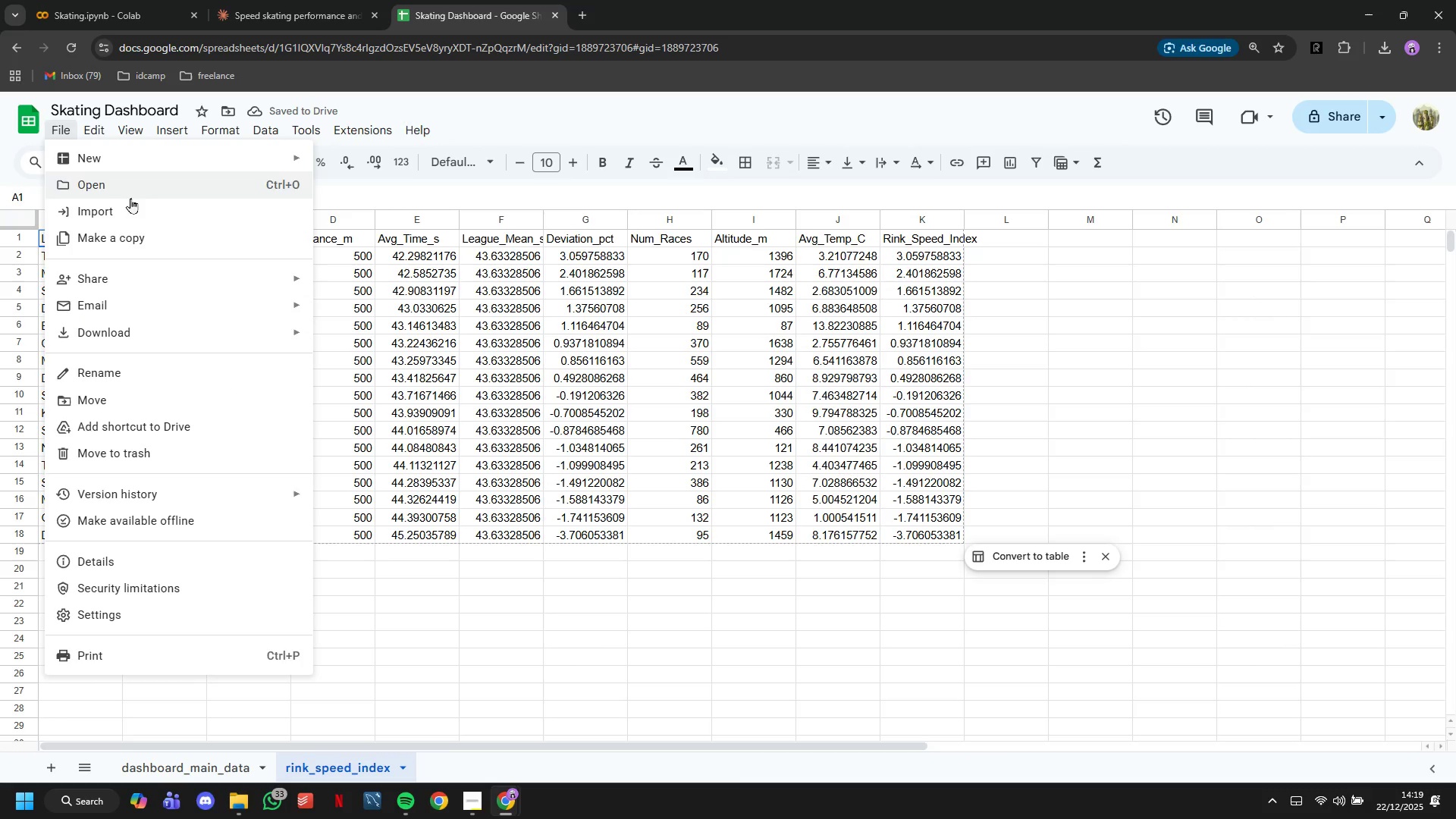 
left_click([131, 206])
 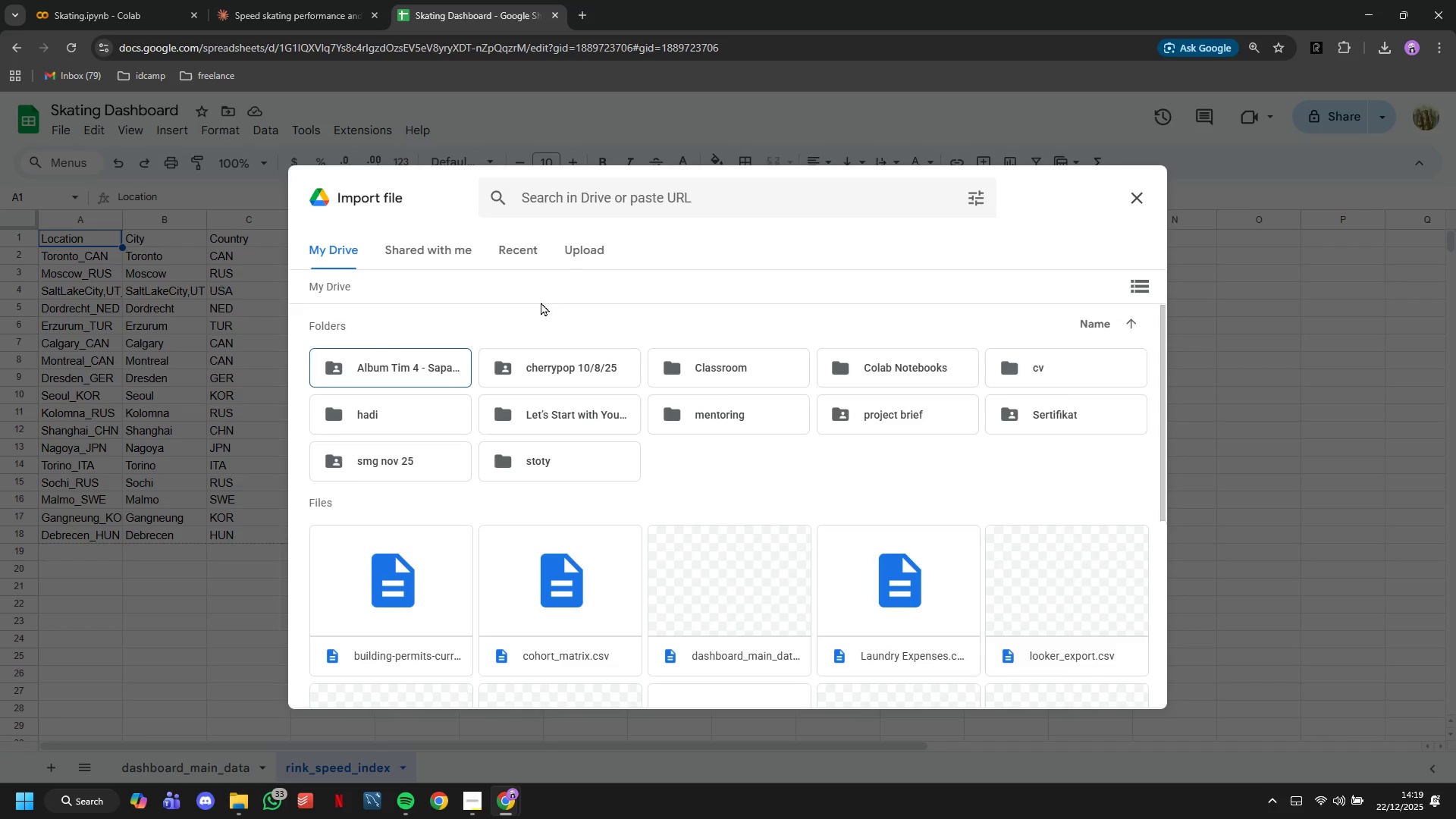 
left_click([563, 263])
 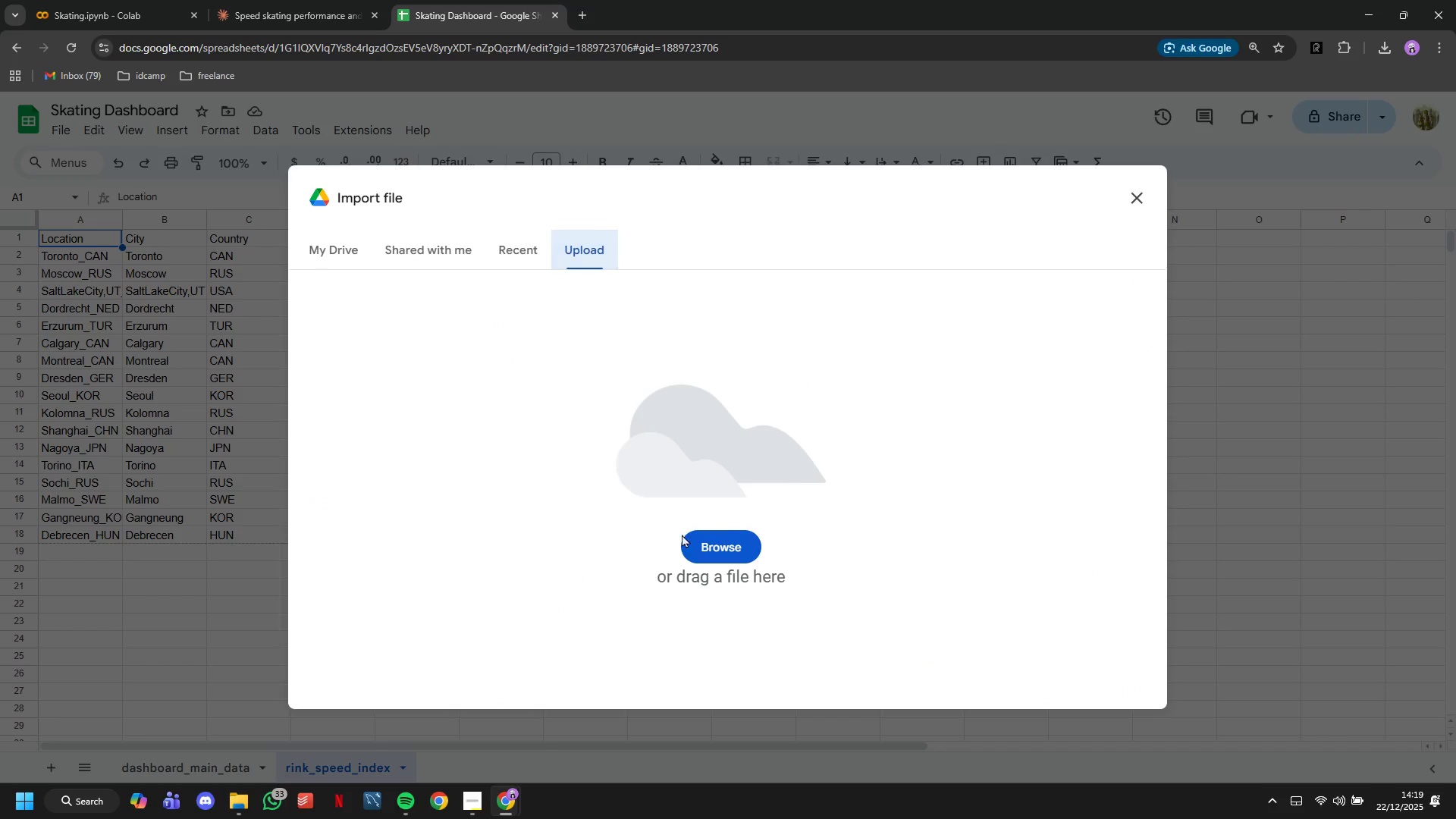 
left_click([686, 544])
 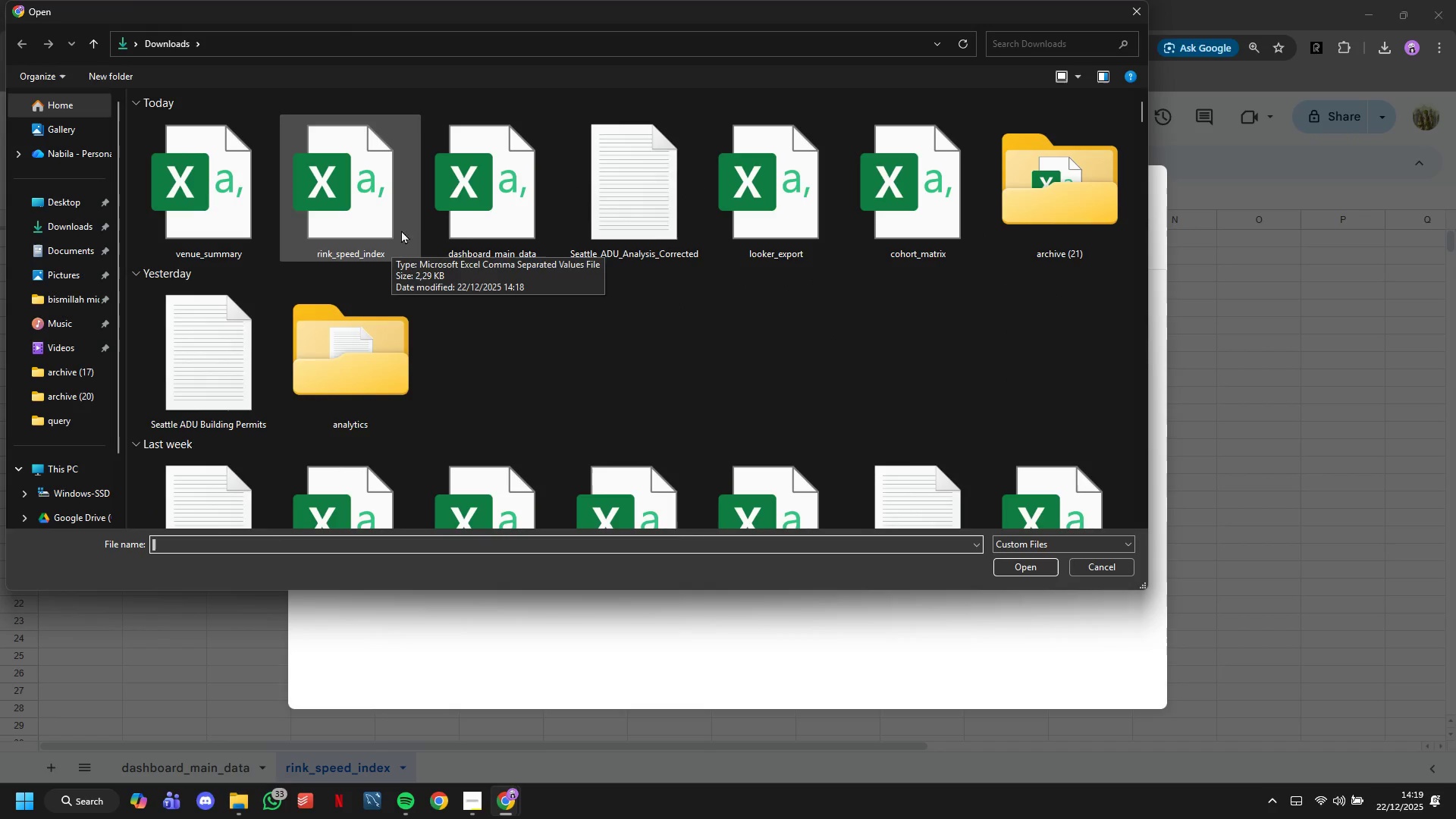 
double_click([234, 208])
 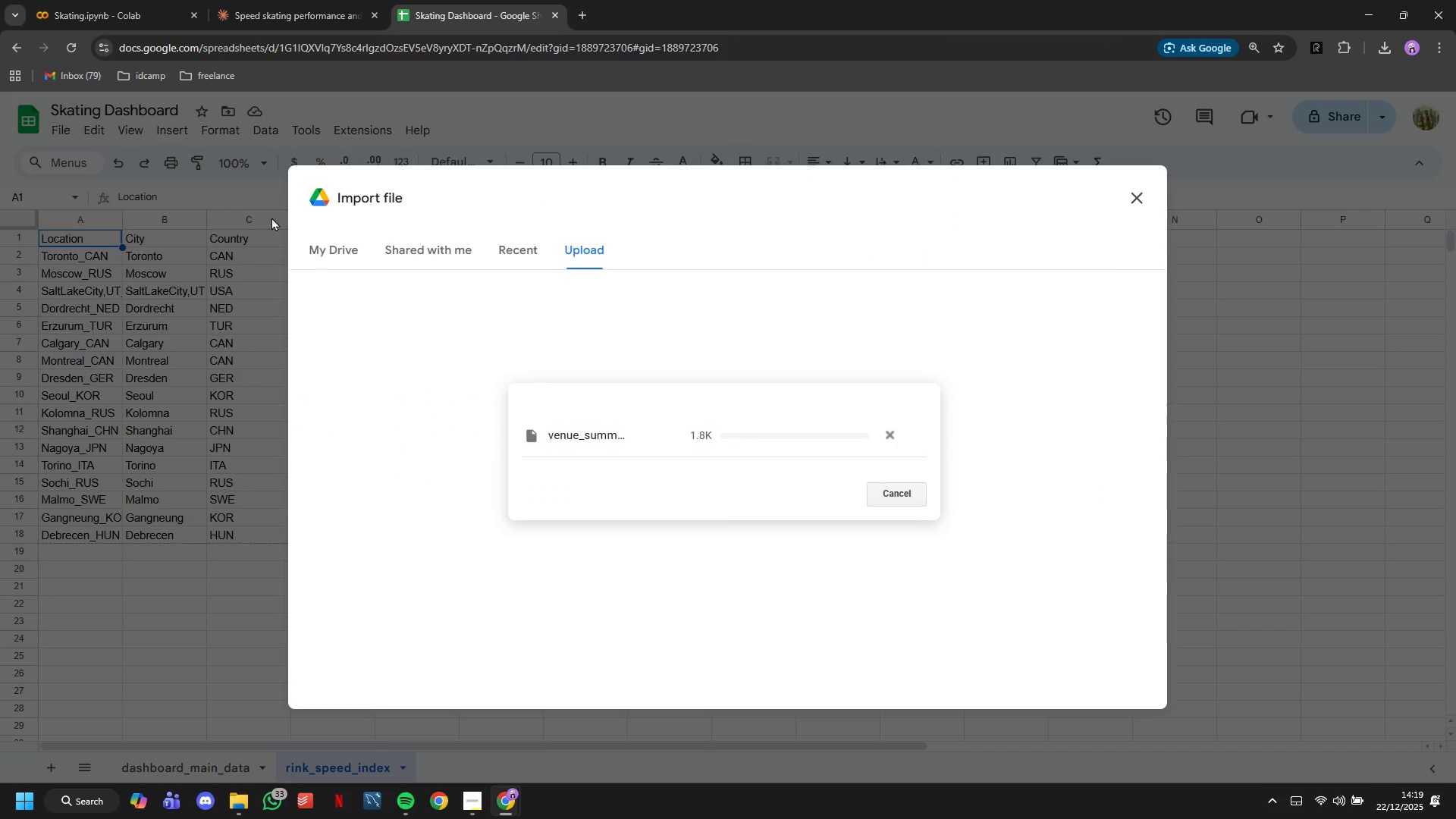 
mouse_move([435, 296])
 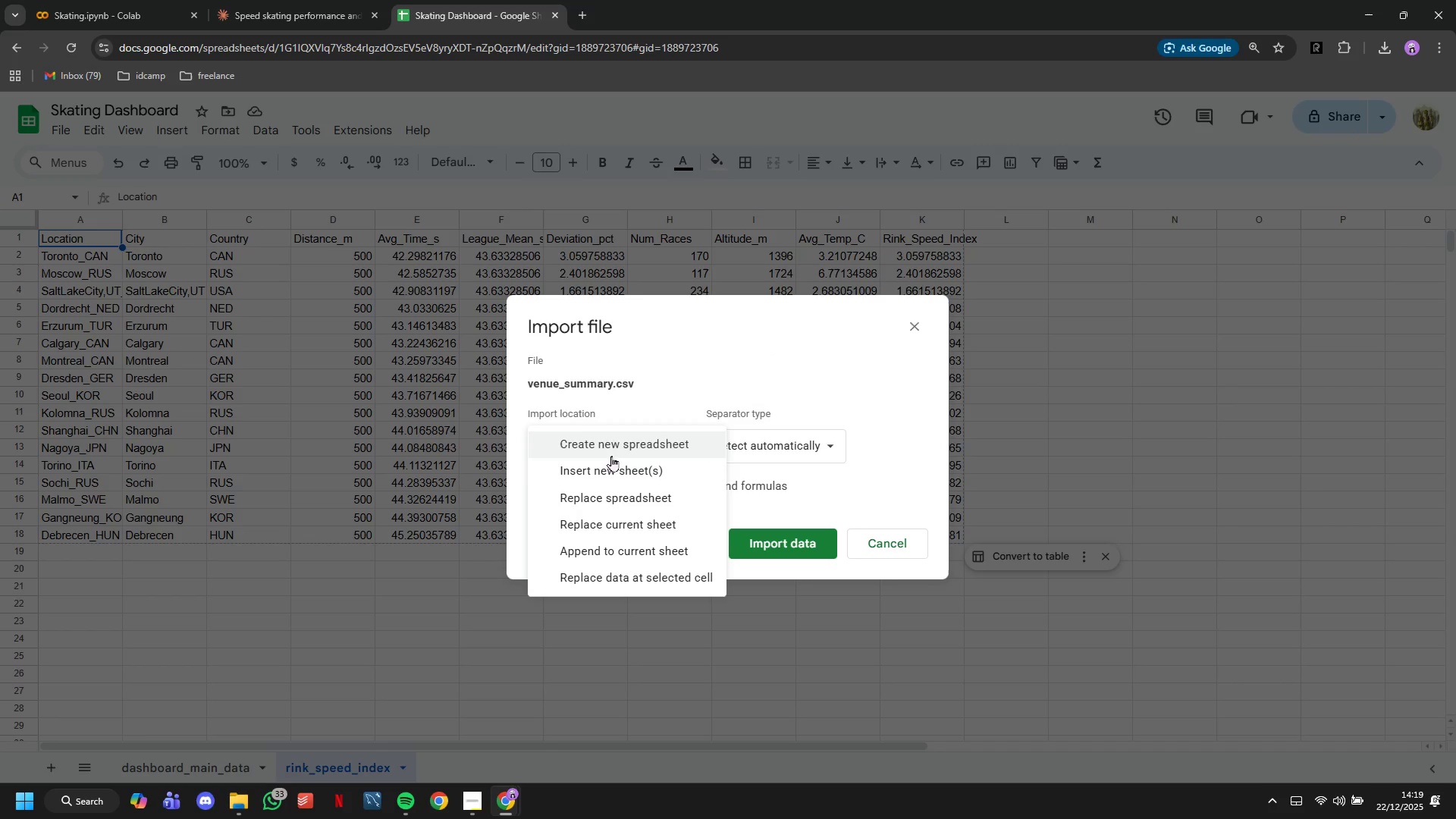 
double_click([609, 479])
 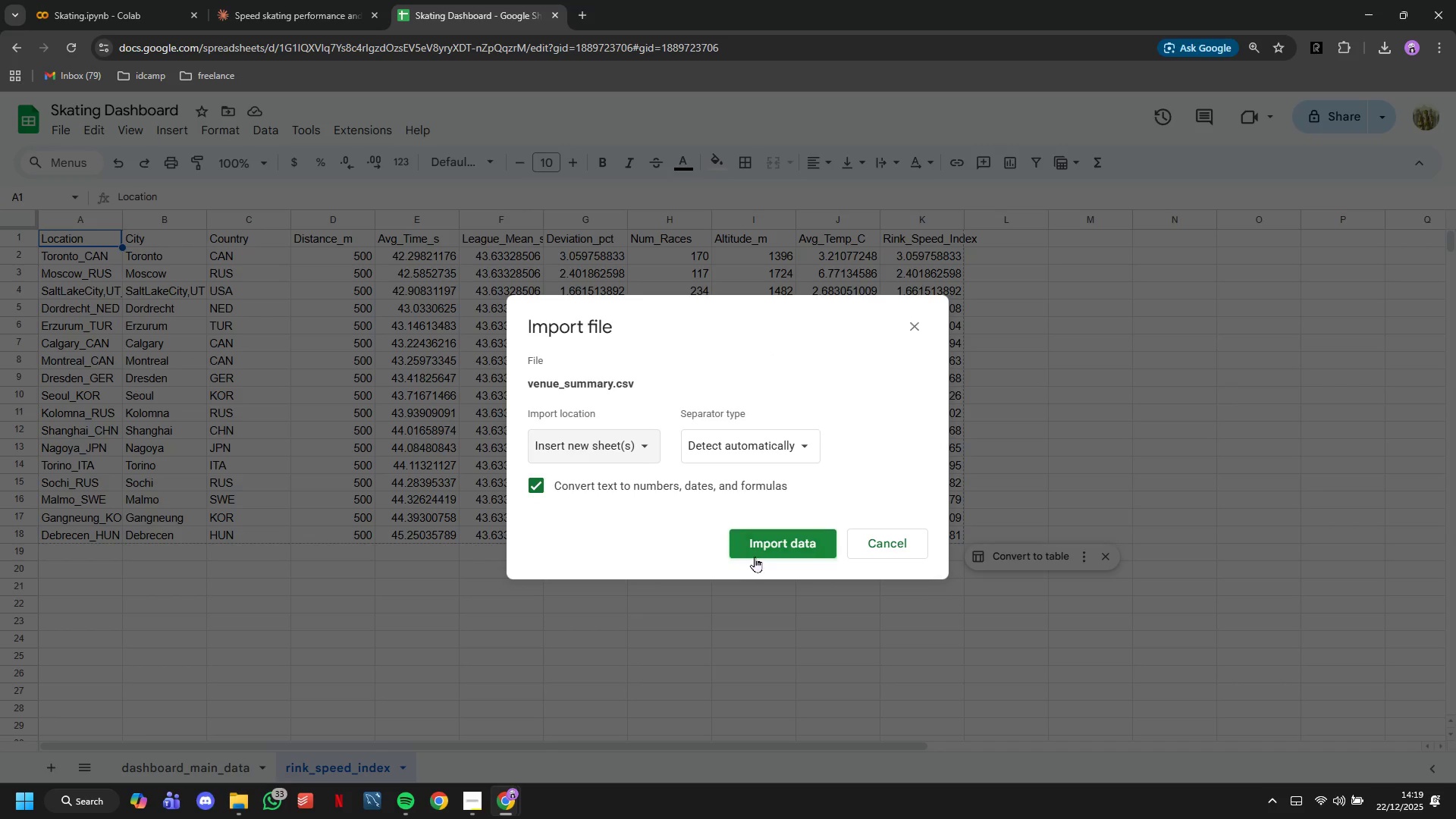 
left_click([755, 554])
 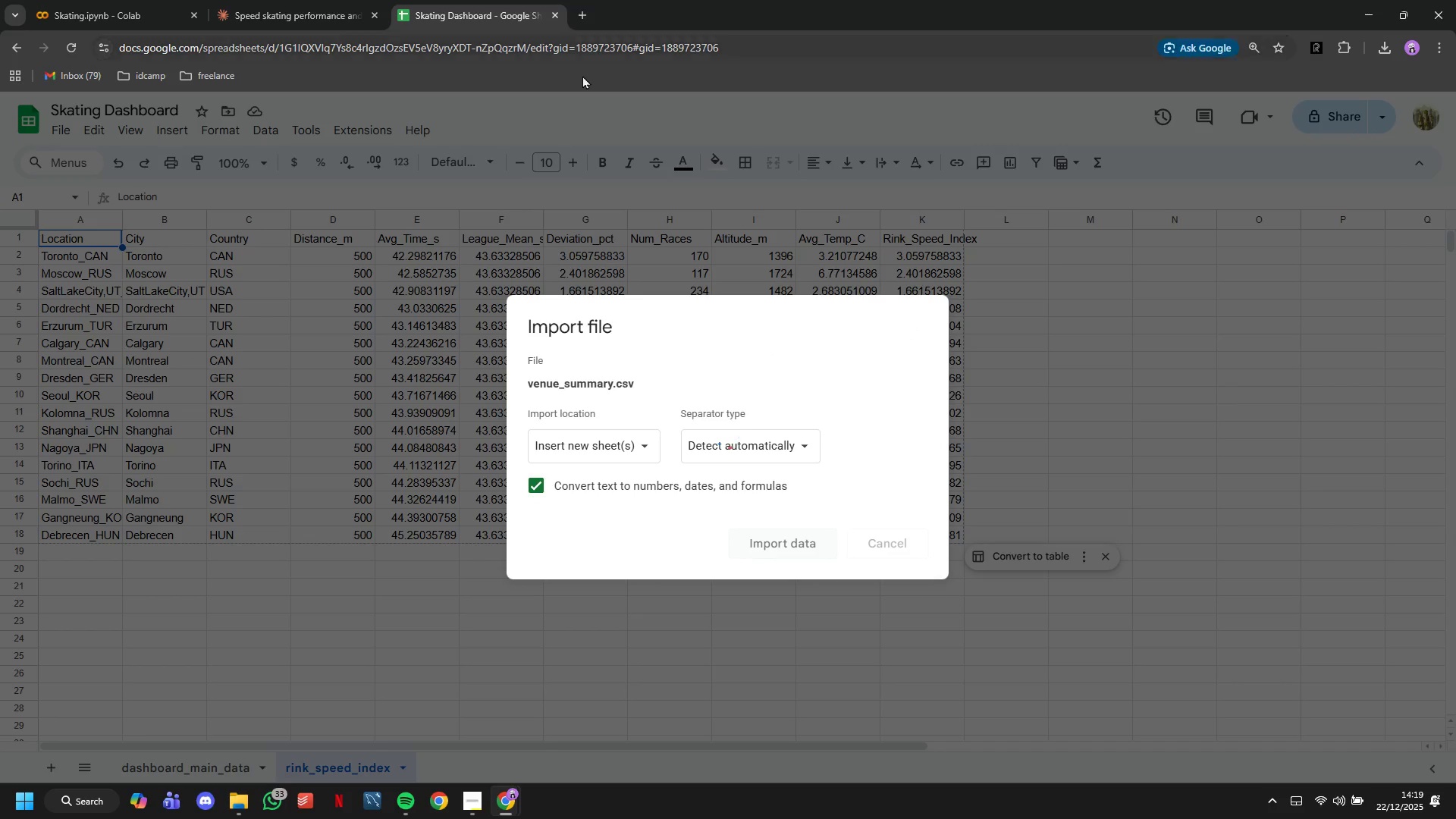 
left_click([576, 12])
 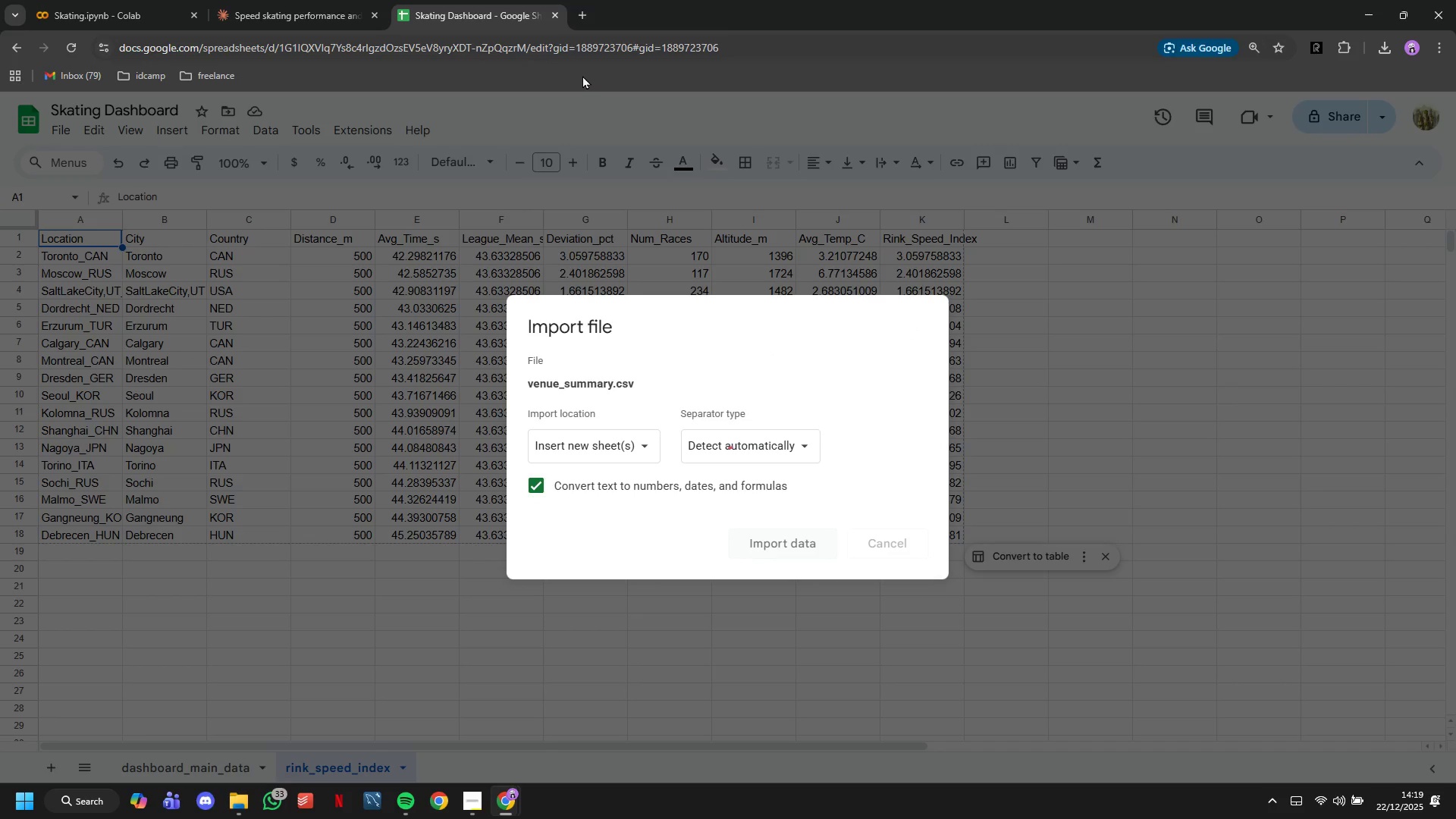 
type(loo)
 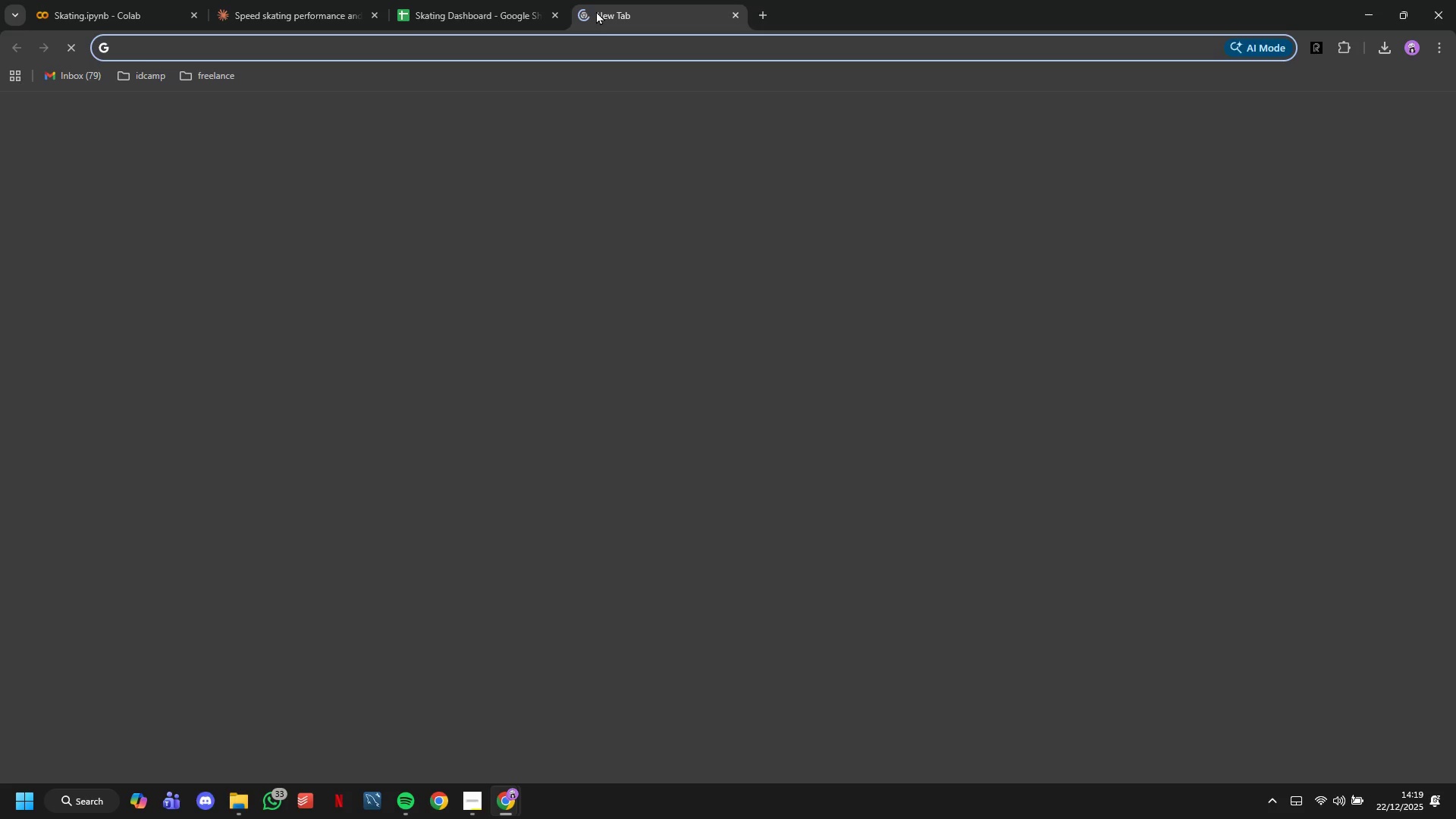 
key(Enter)
 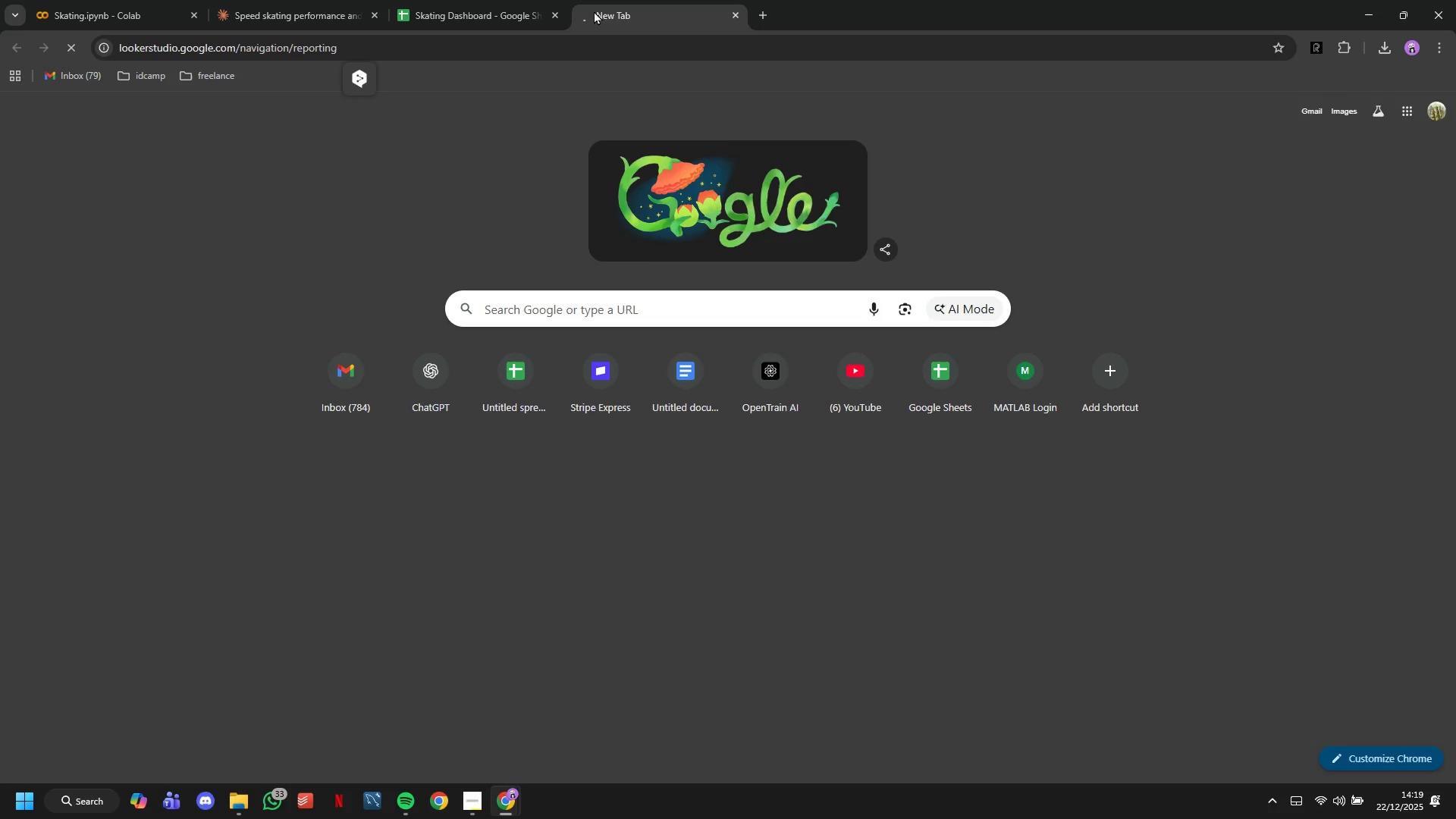 
left_click([538, 0])
 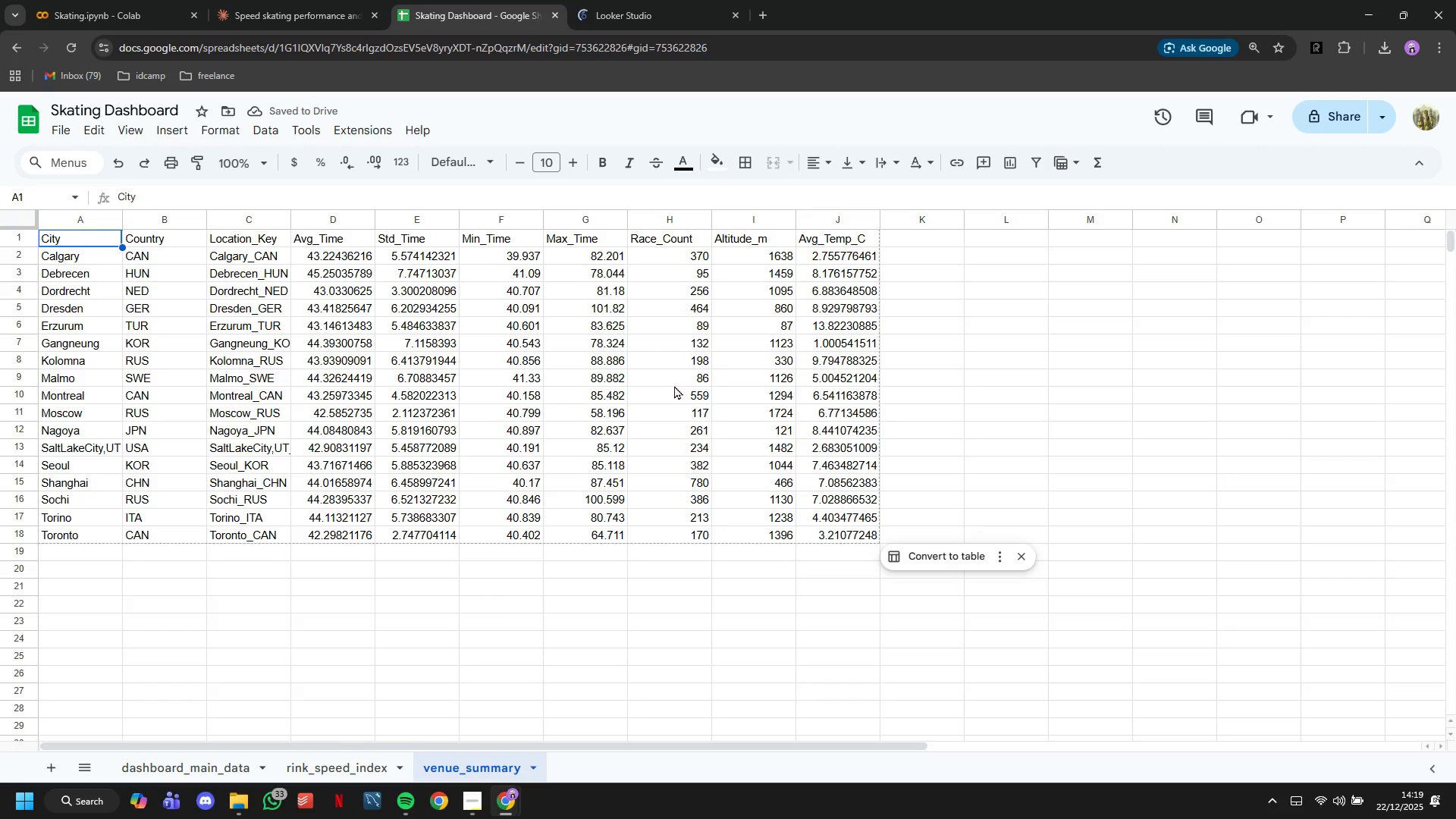 
wait(5.47)
 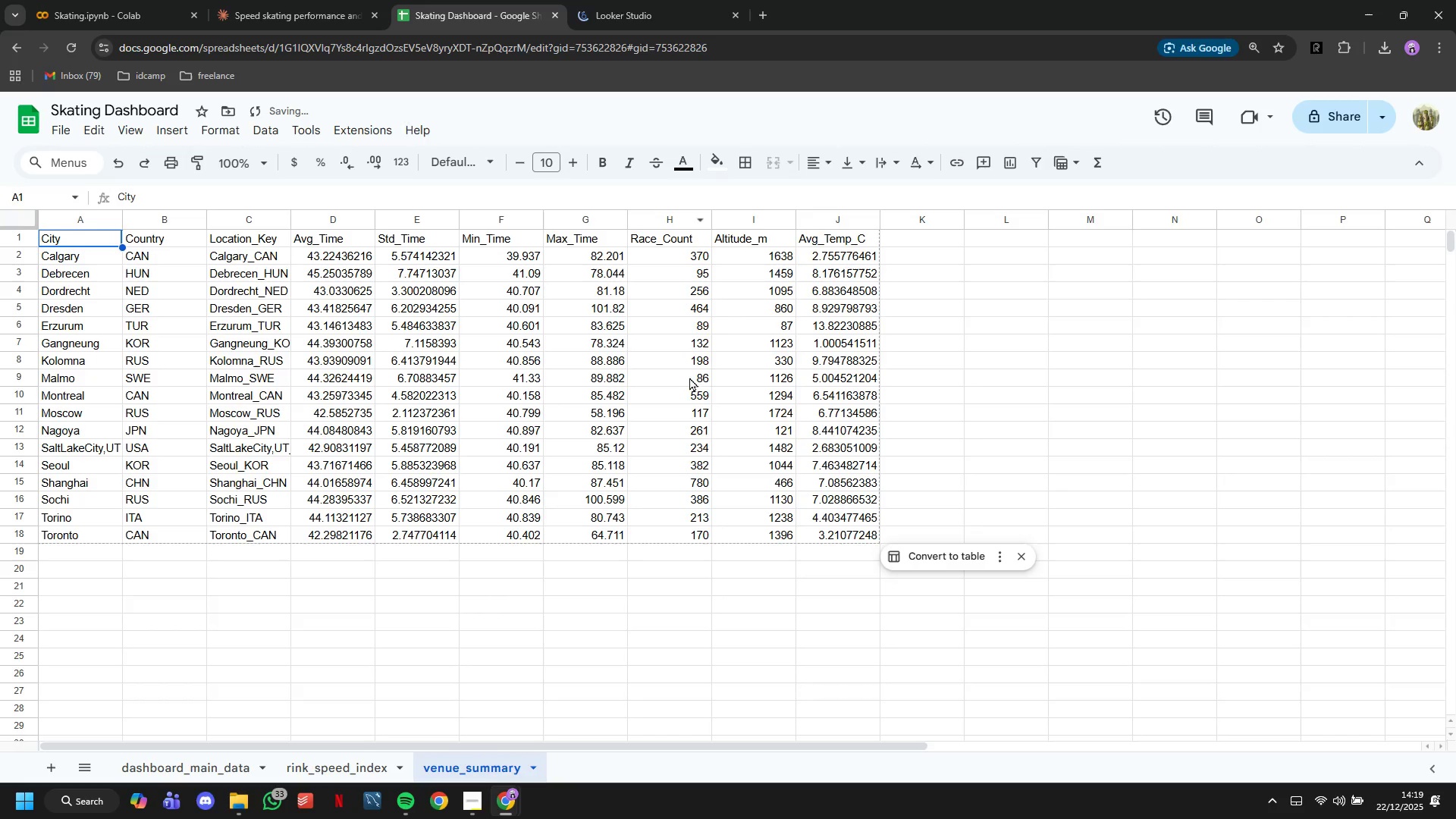 
left_click([591, 0])
 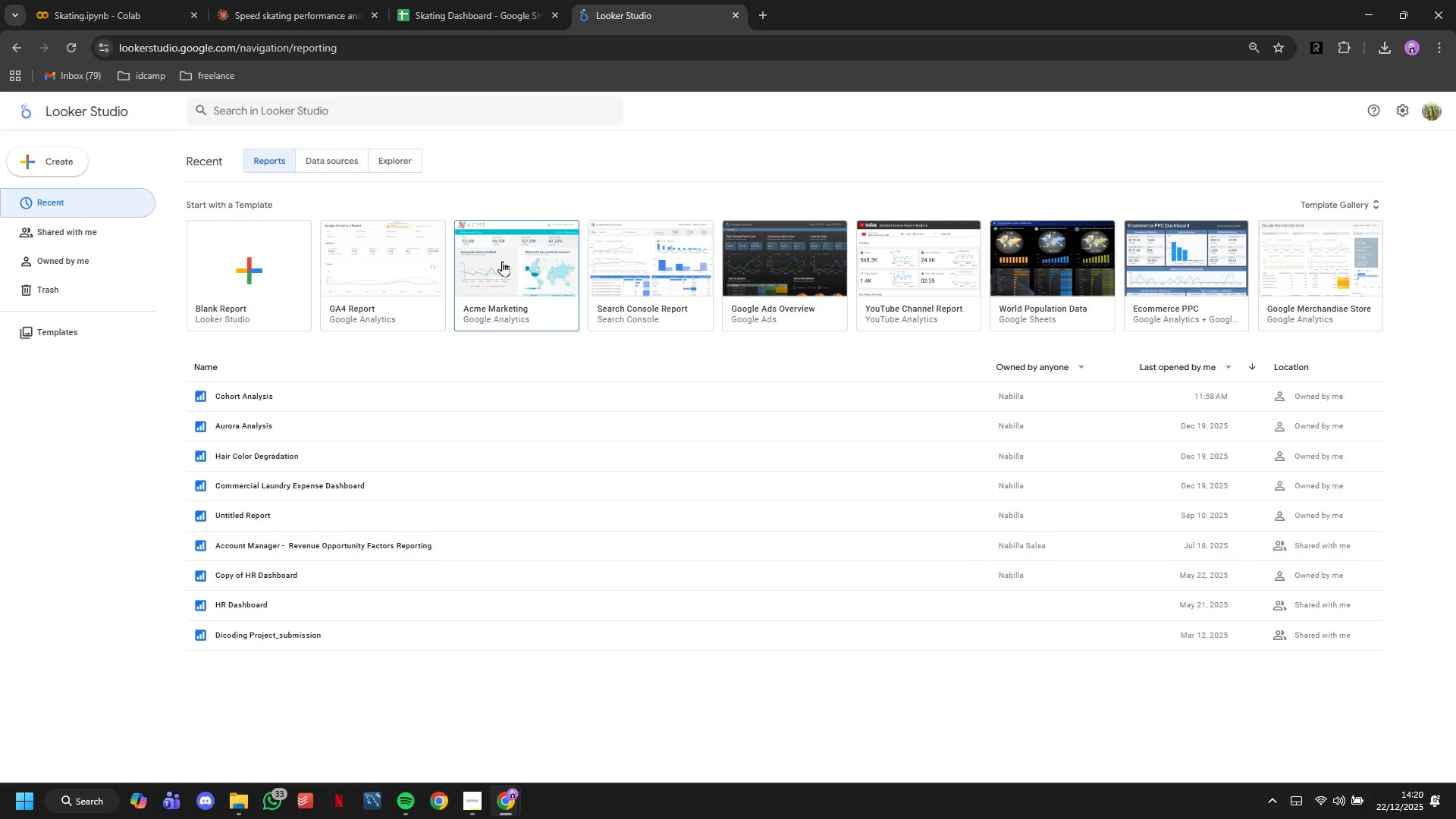 
left_click([286, 256])
 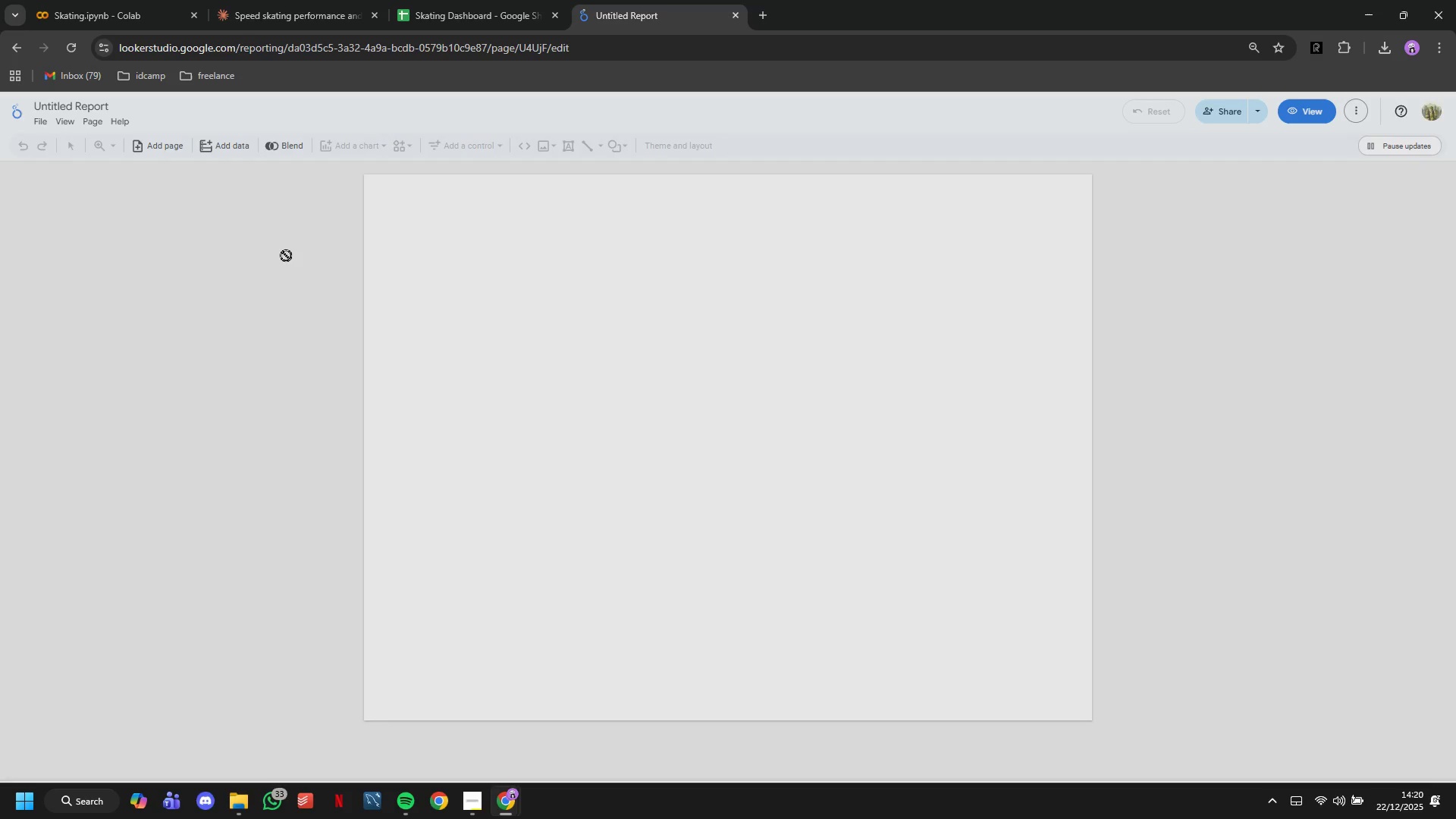 
wait(7.78)
 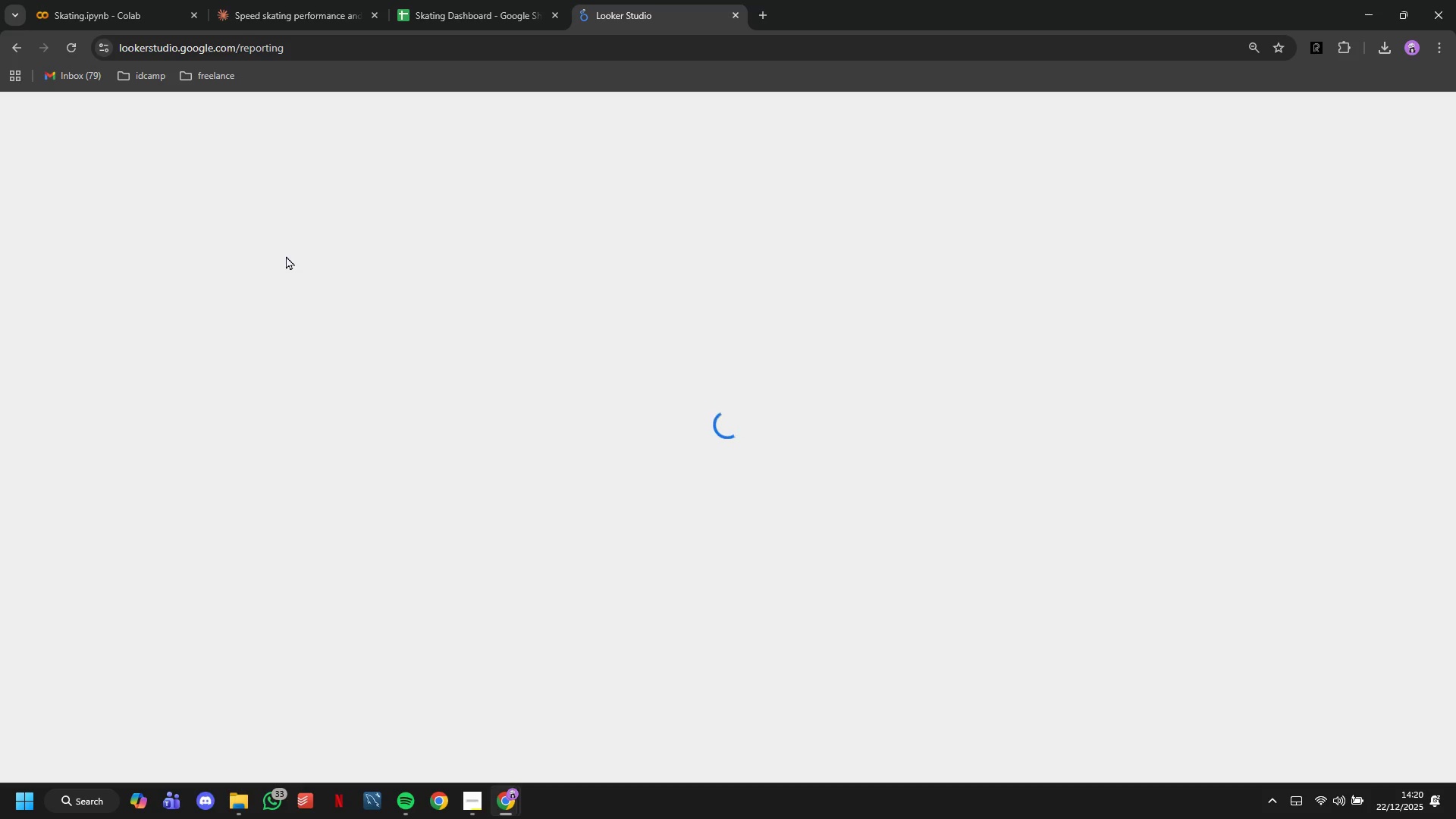 
left_click([1091, 453])
 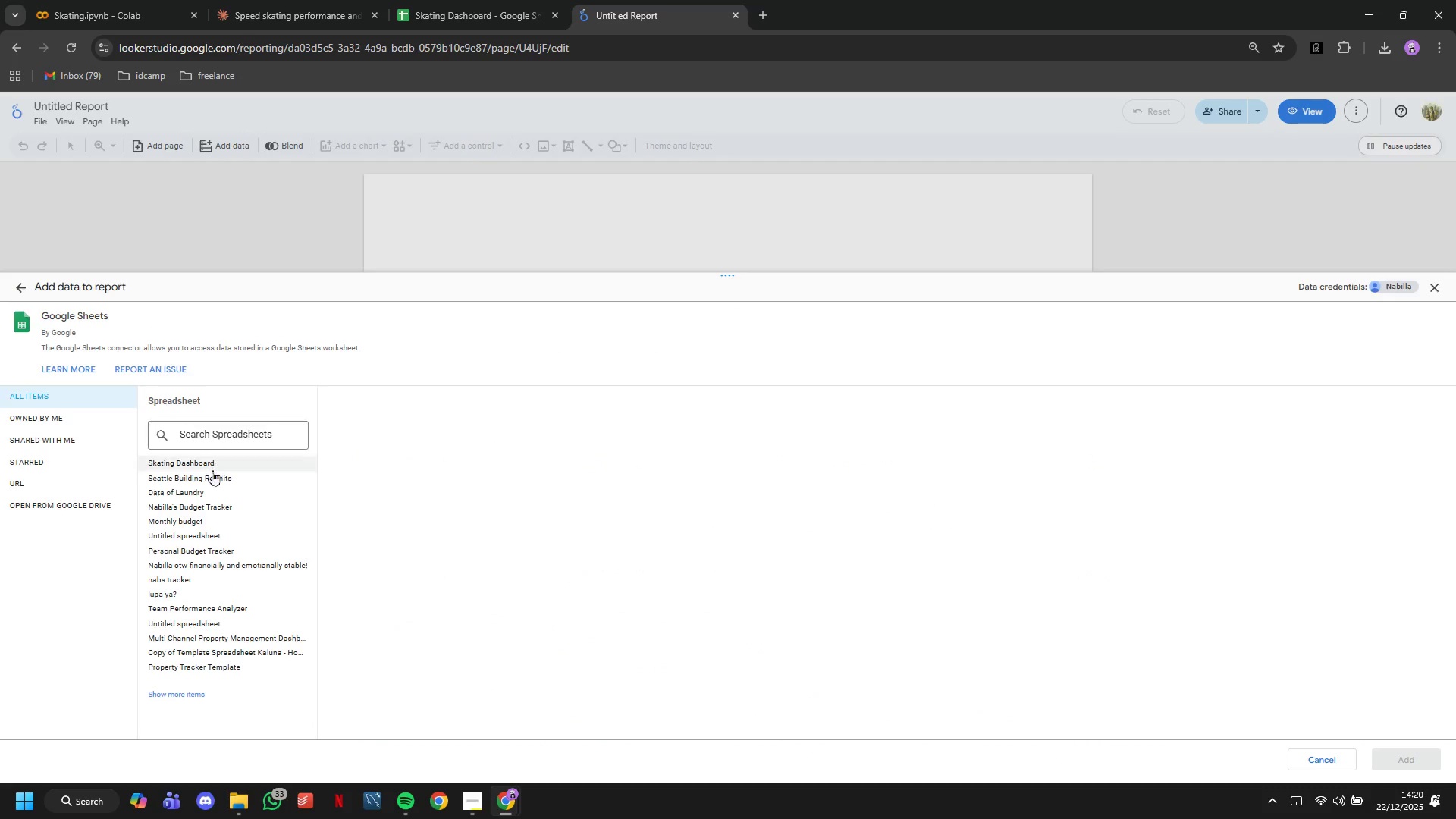 
left_click([195, 466])
 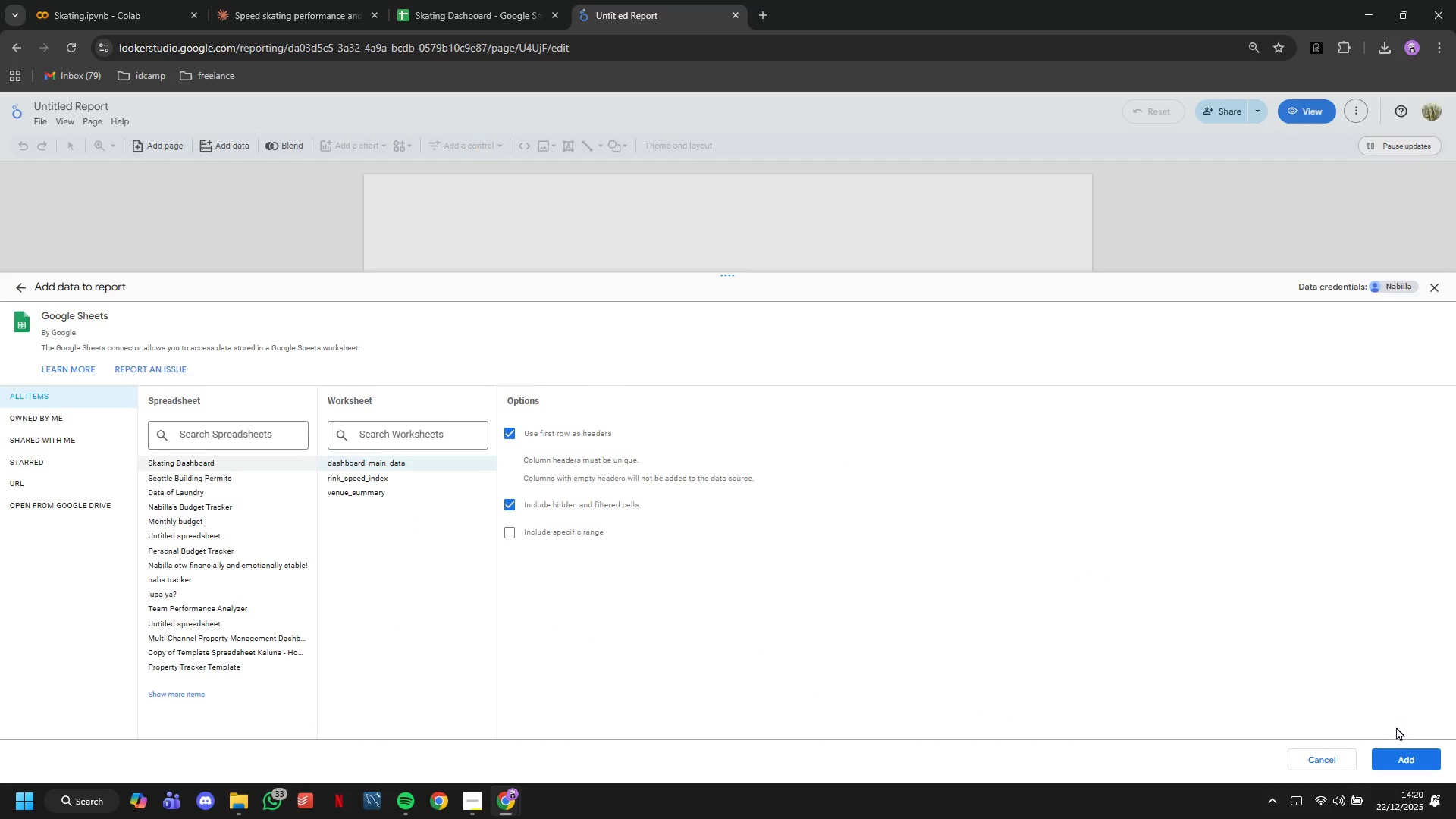 
left_click([1415, 754])
 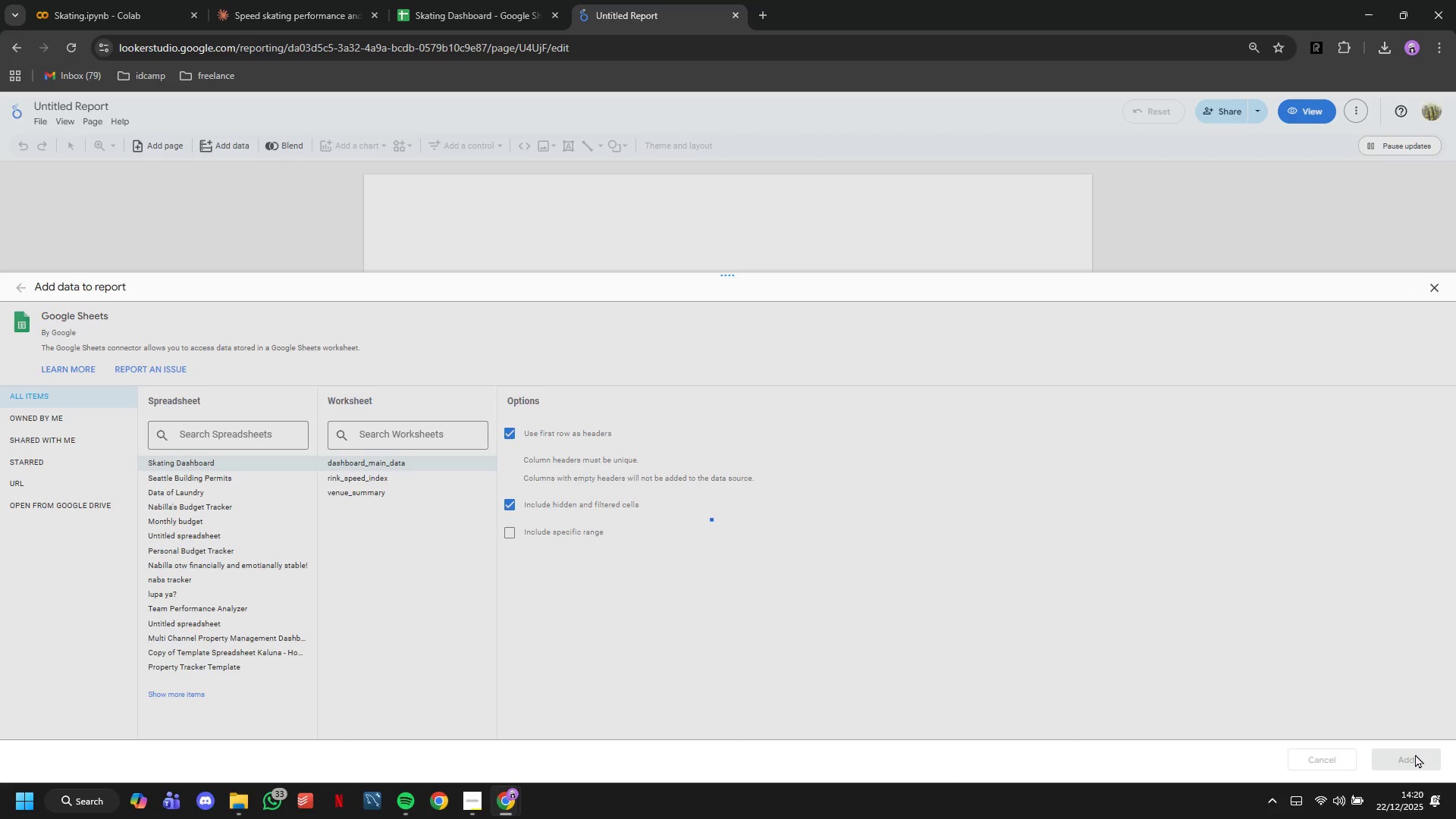 
wait(9.08)
 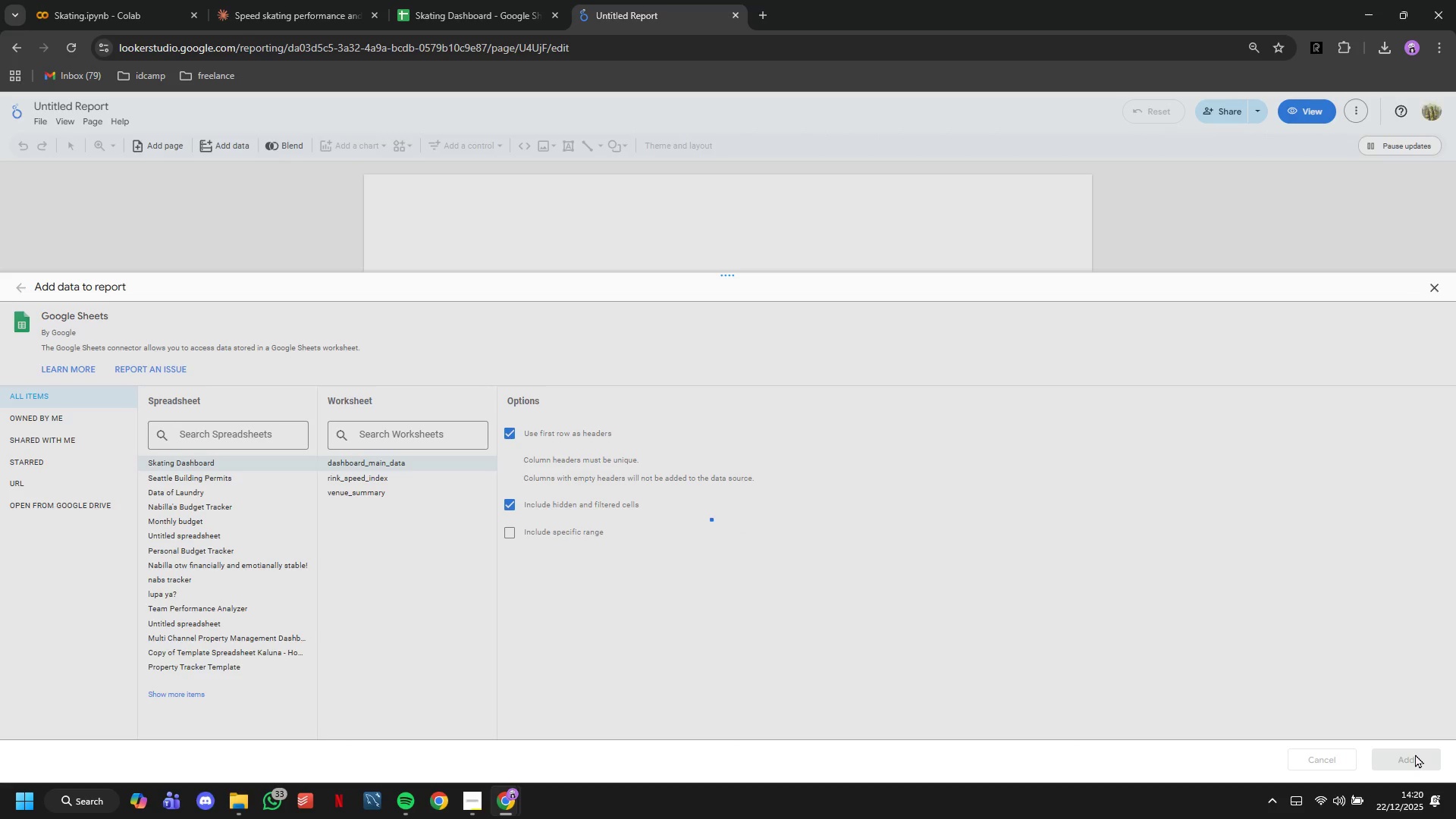 
left_click([764, 19])
 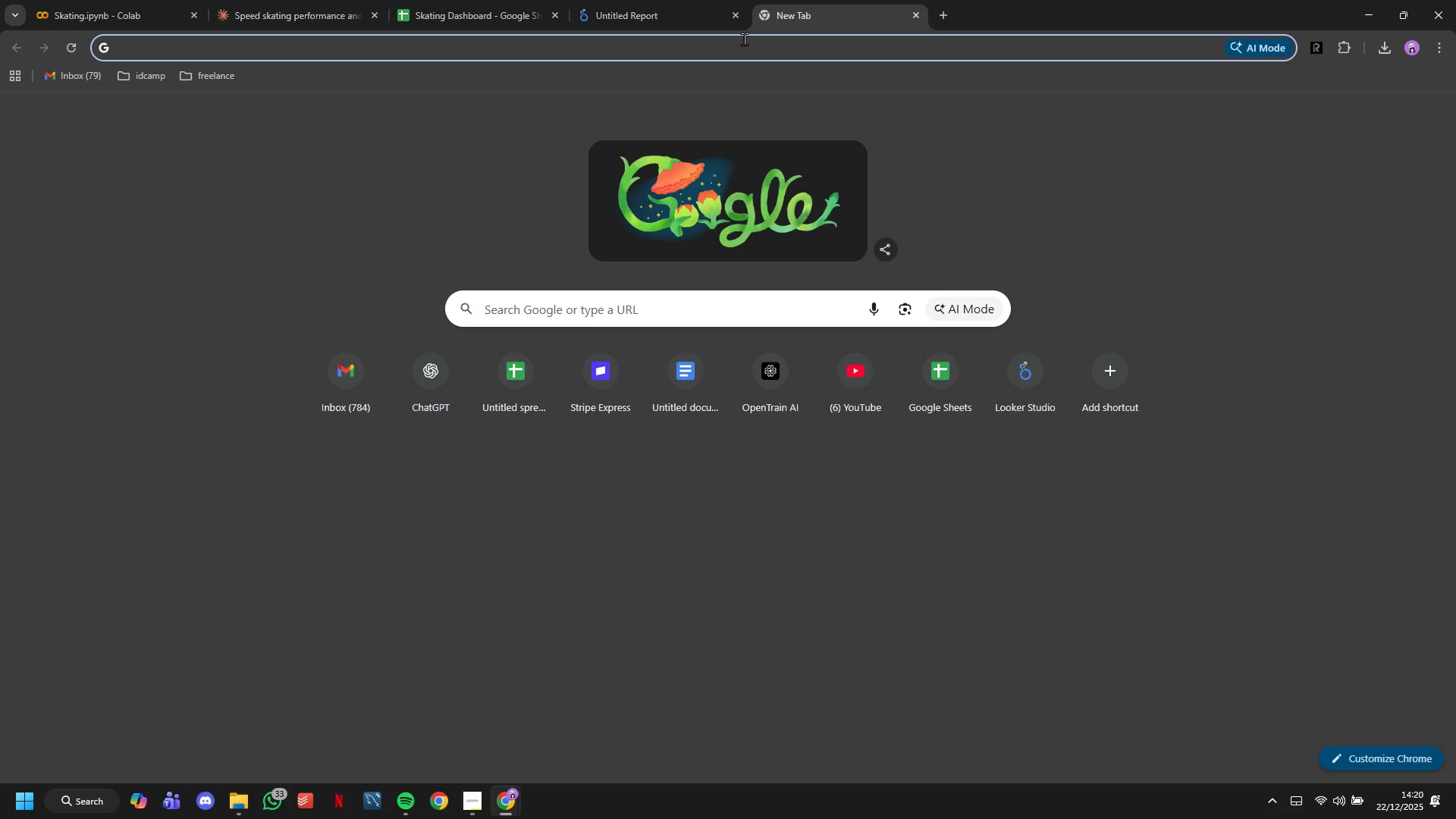 
type(docs)
 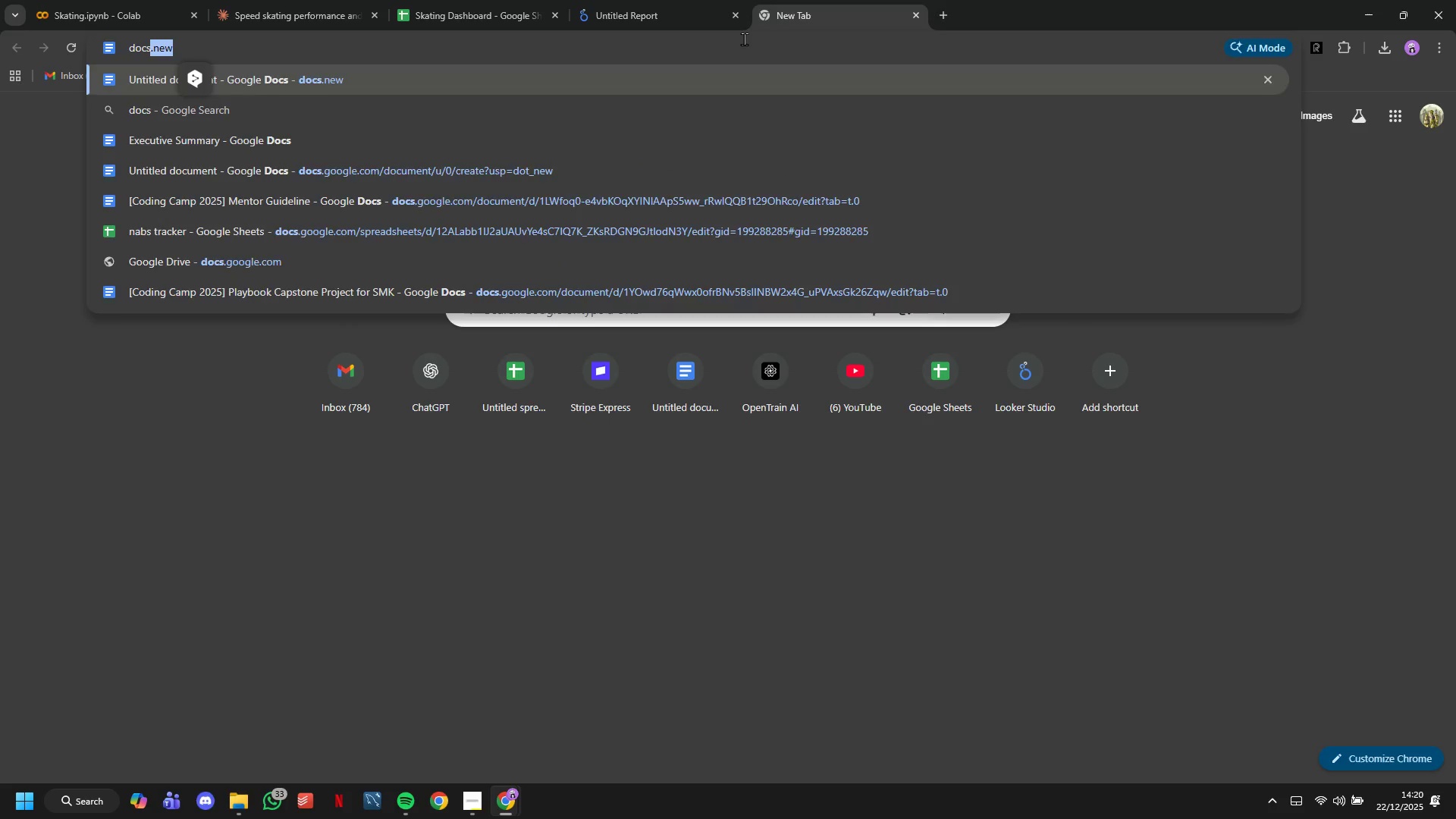 
key(Enter)
 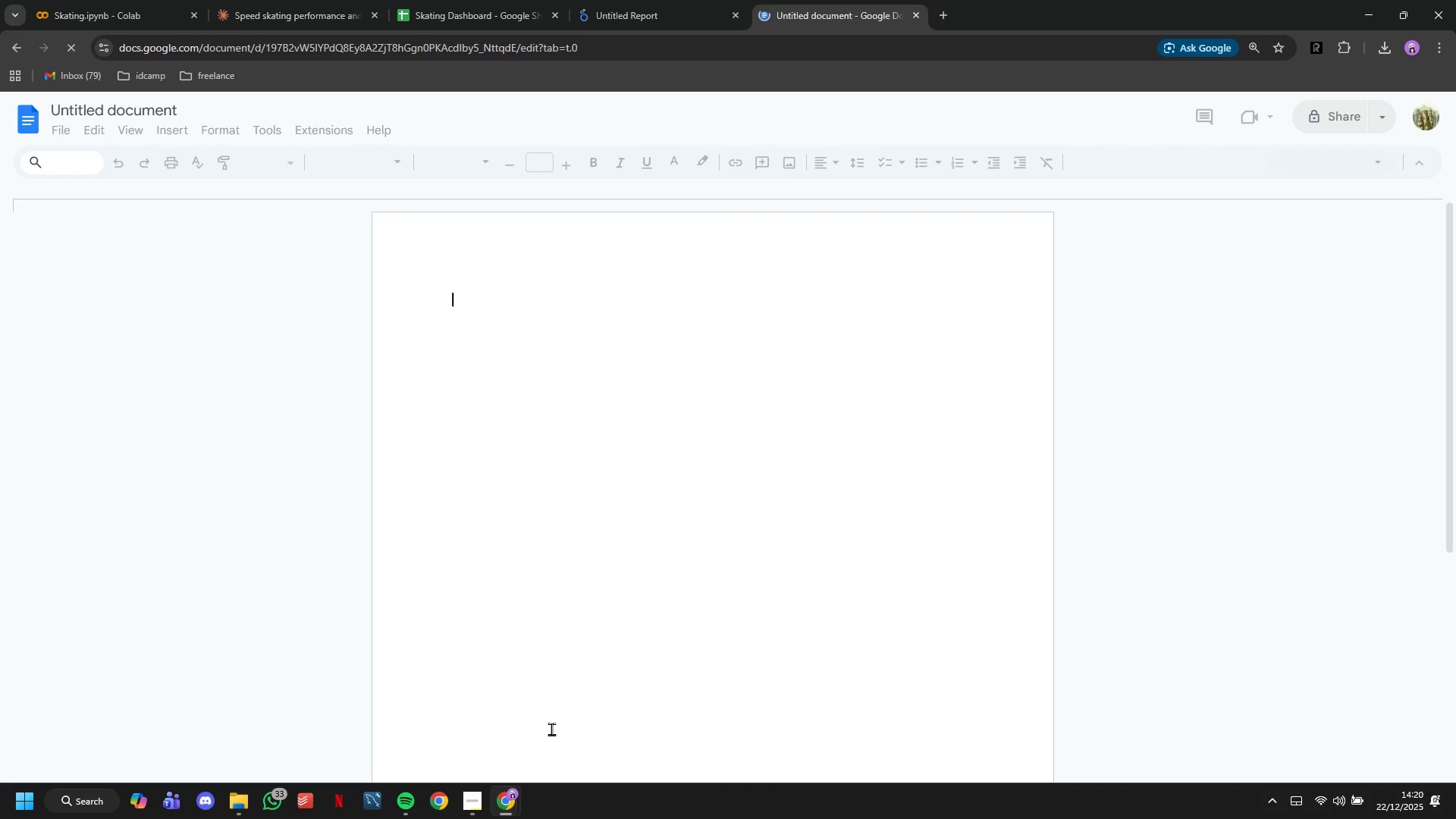 
left_click([475, 802])